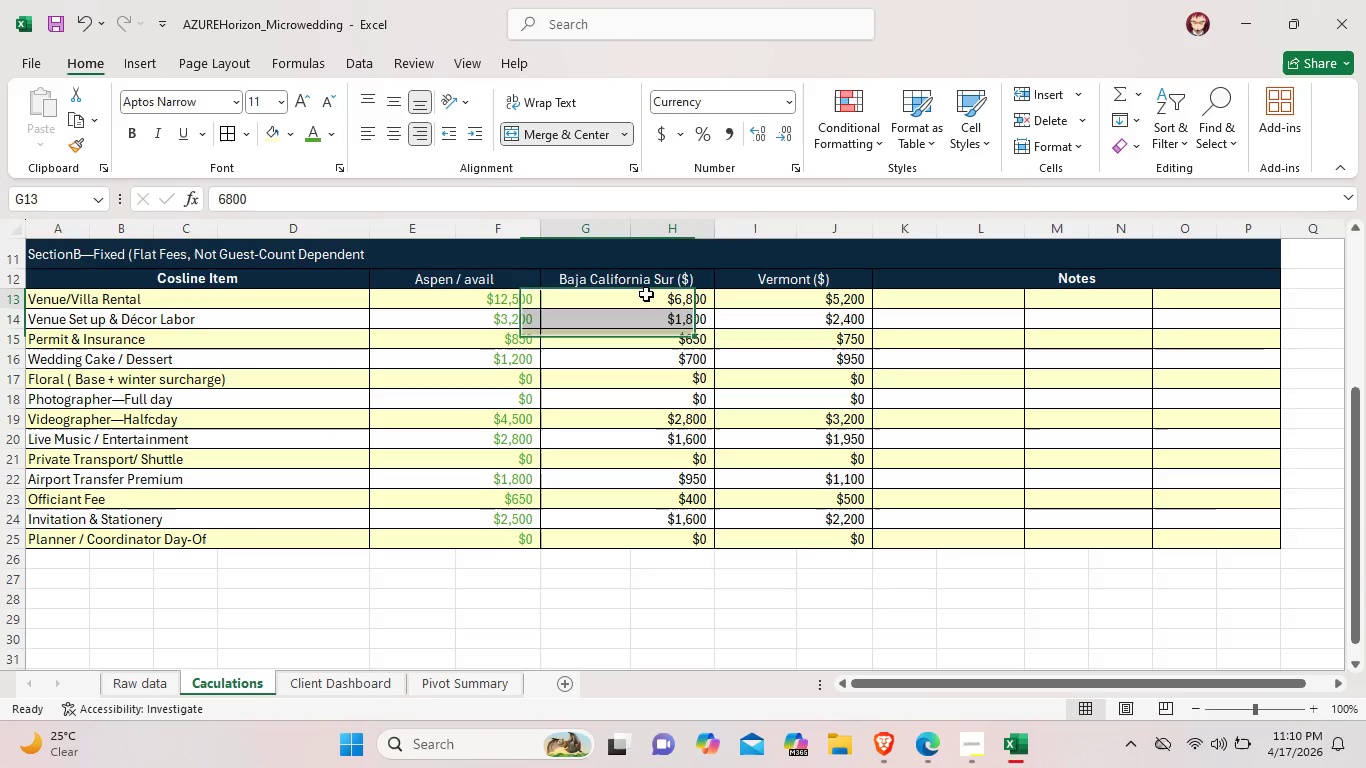 
left_click_drag(start_coordinate=[646, 294], to_coordinate=[668, 546])
 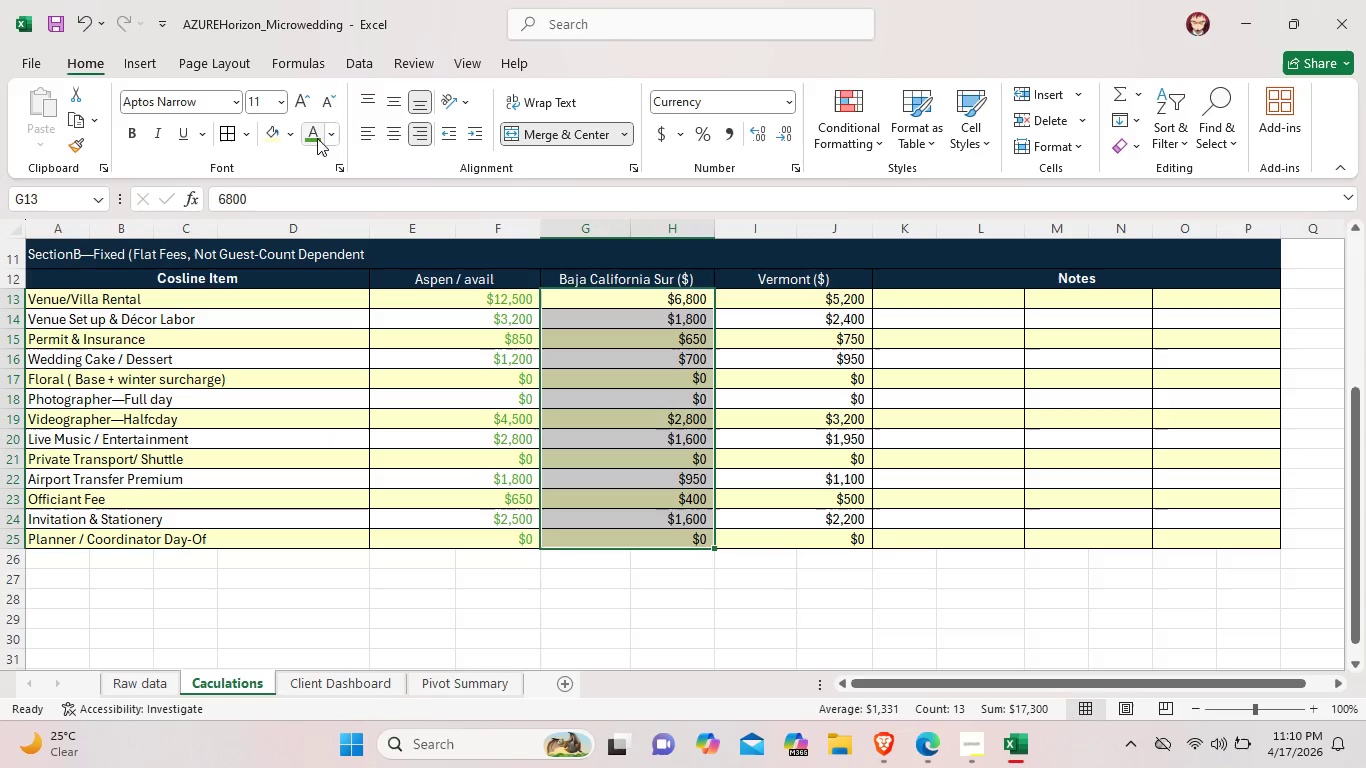 
left_click([316, 137])
 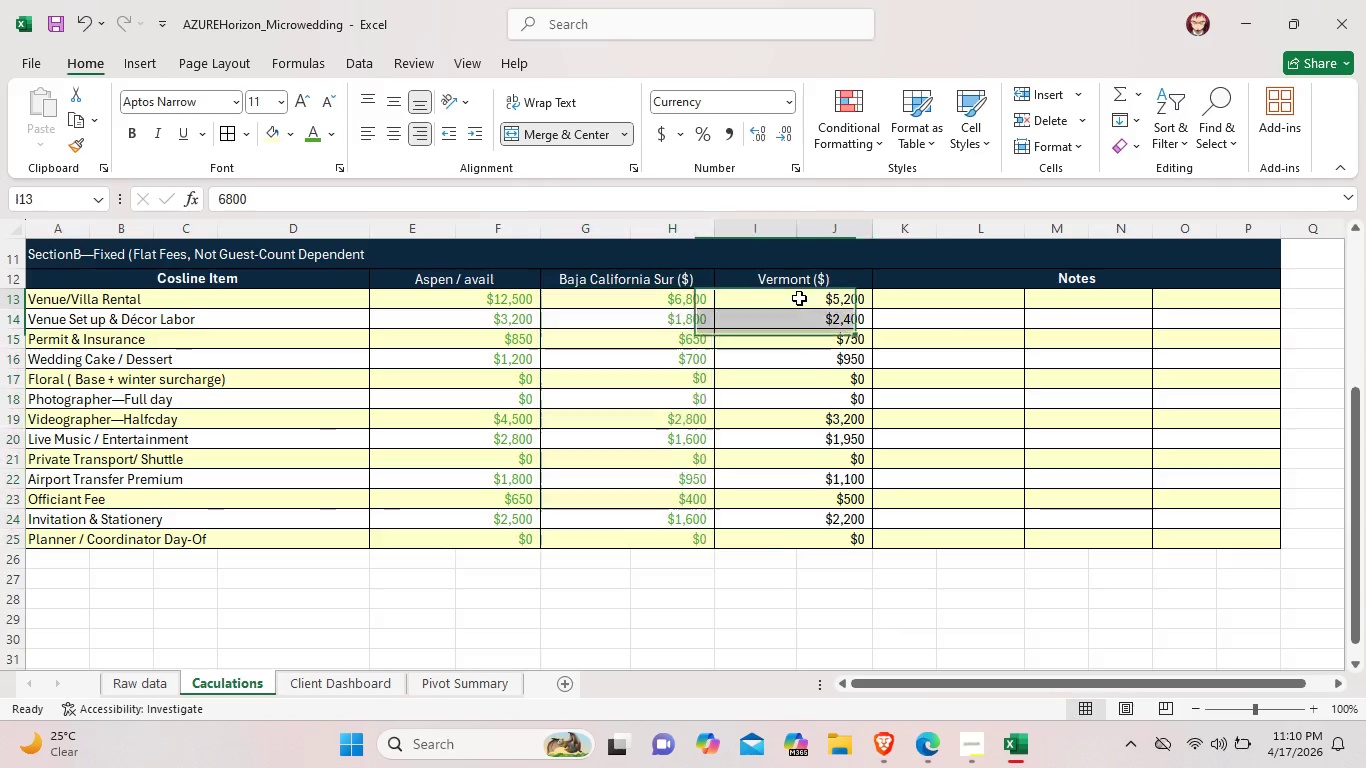 
left_click_drag(start_coordinate=[799, 298], to_coordinate=[827, 535])
 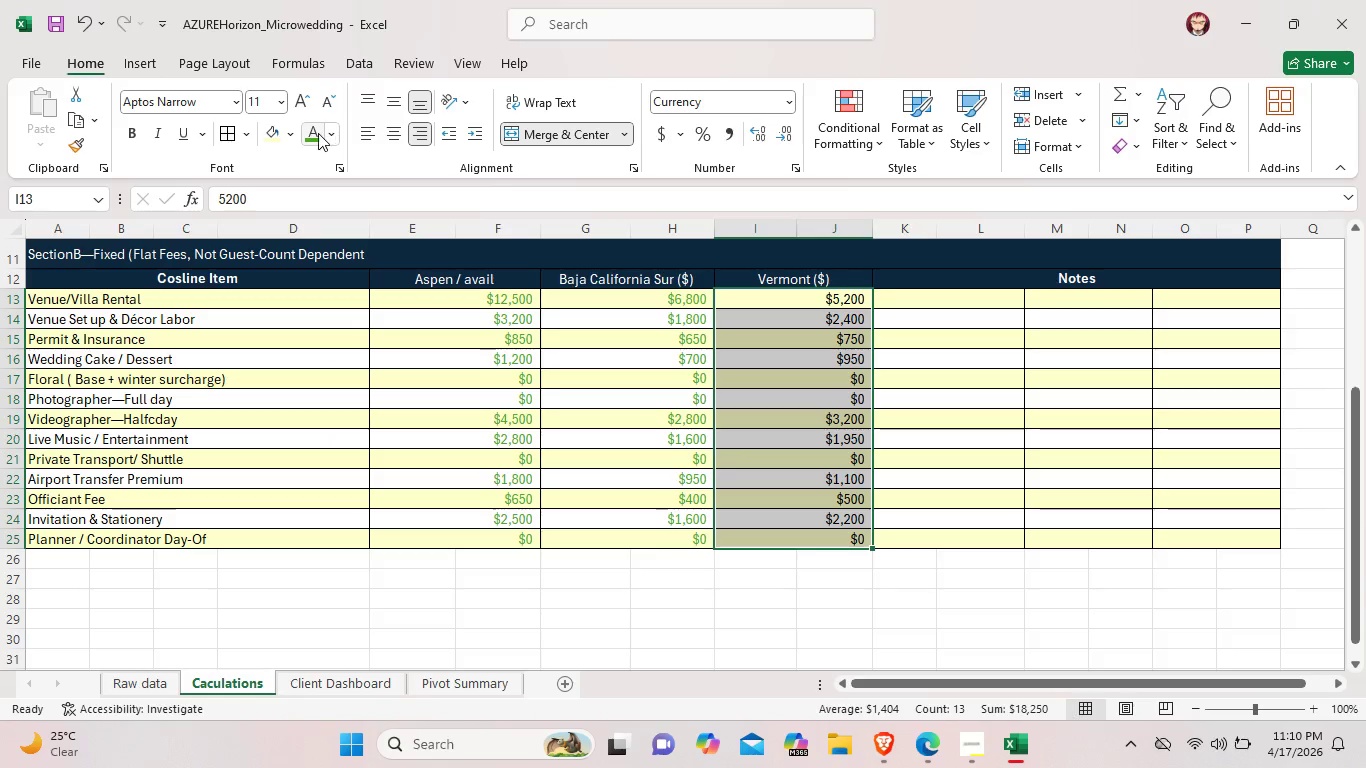 
left_click([315, 133])
 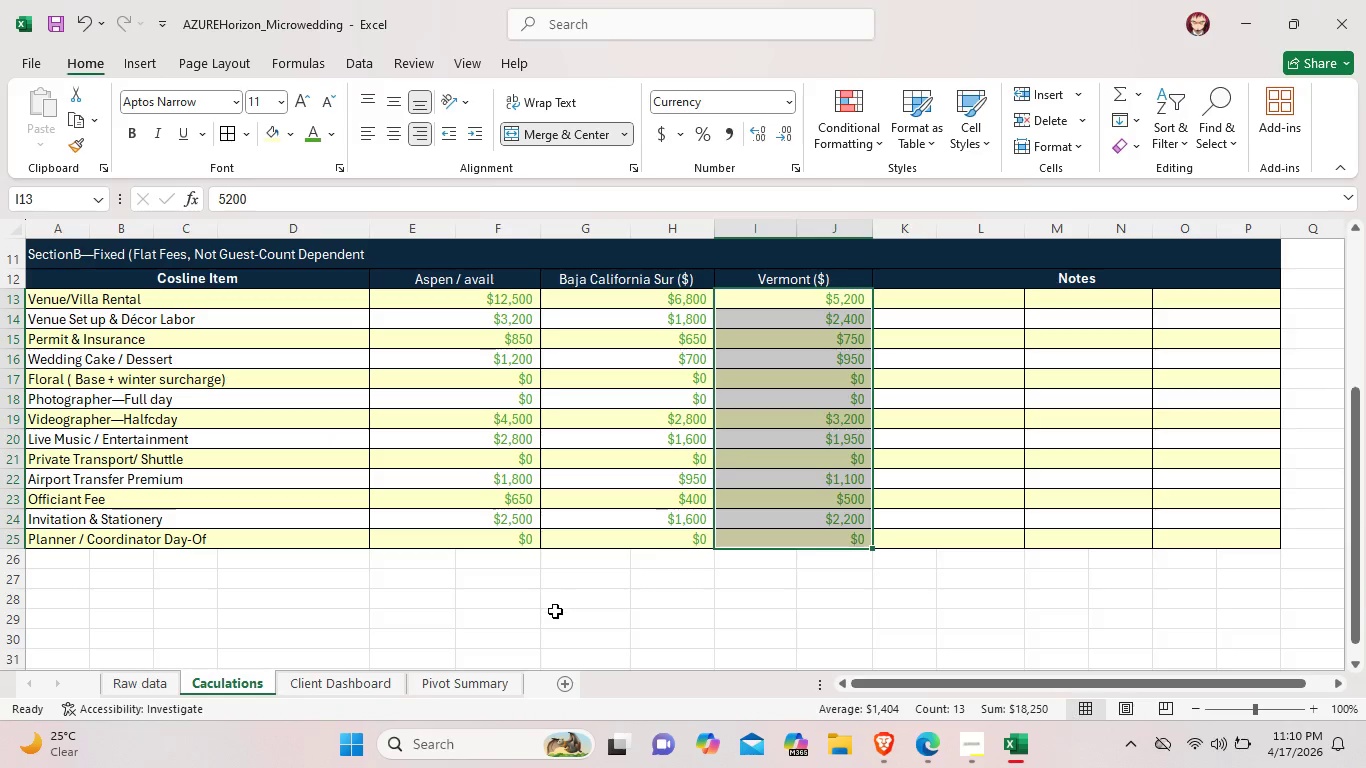 
left_click([555, 615])
 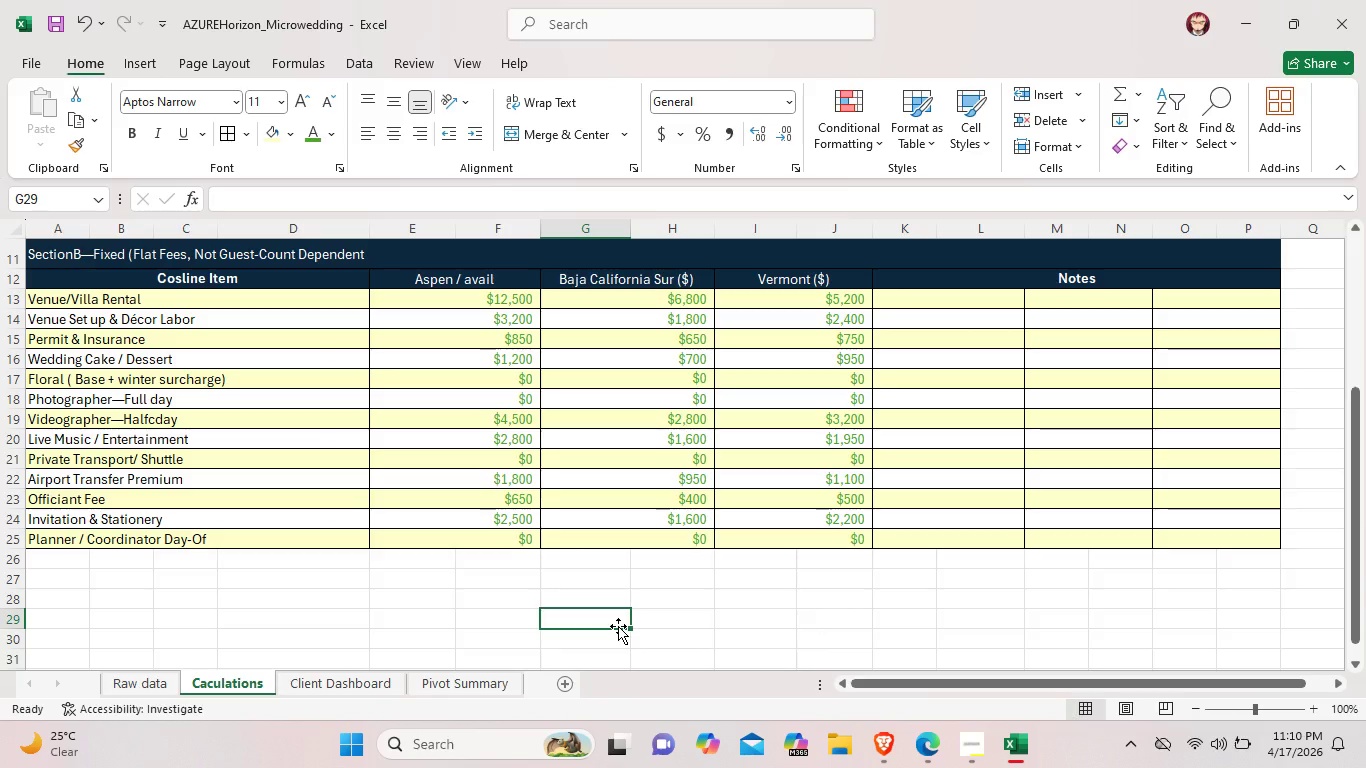 
wait(11.16)
 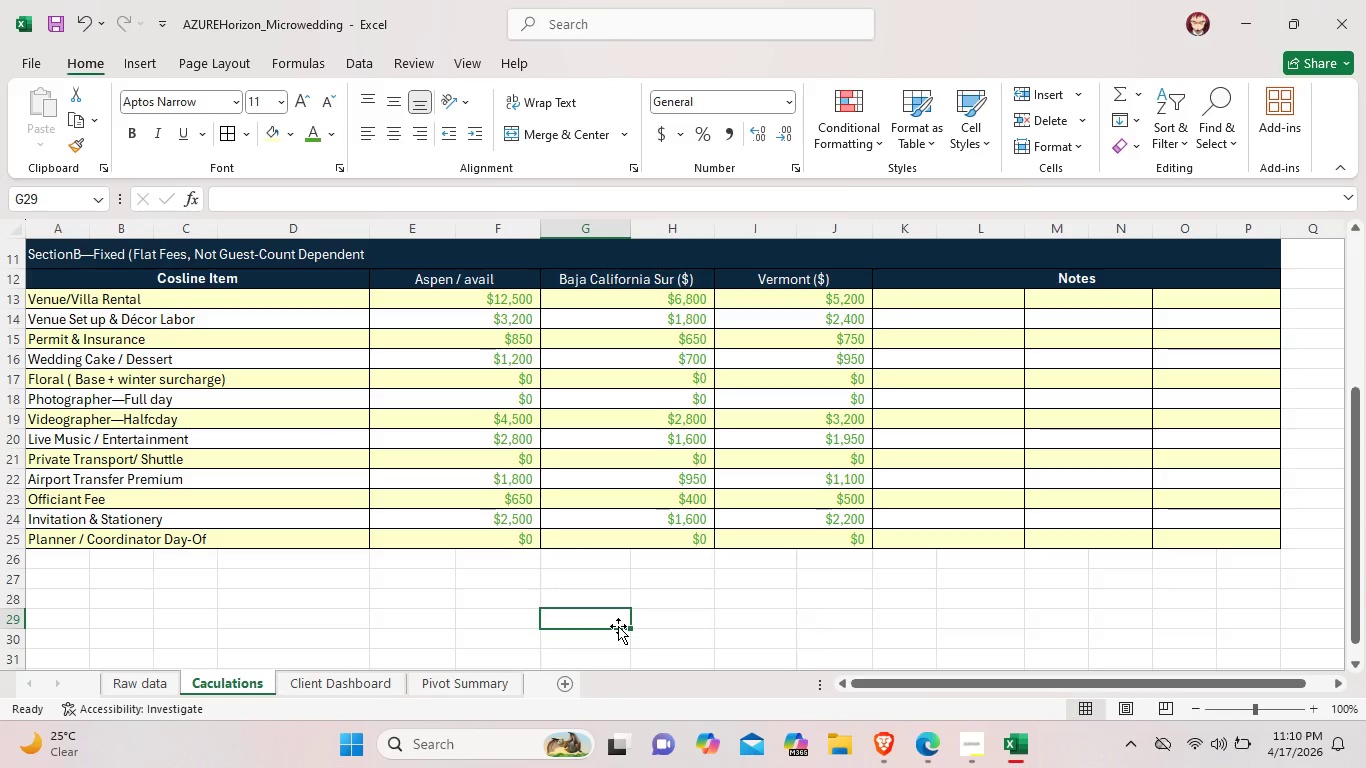 
left_click_drag(start_coordinate=[64, 559], to_coordinate=[335, 561])
 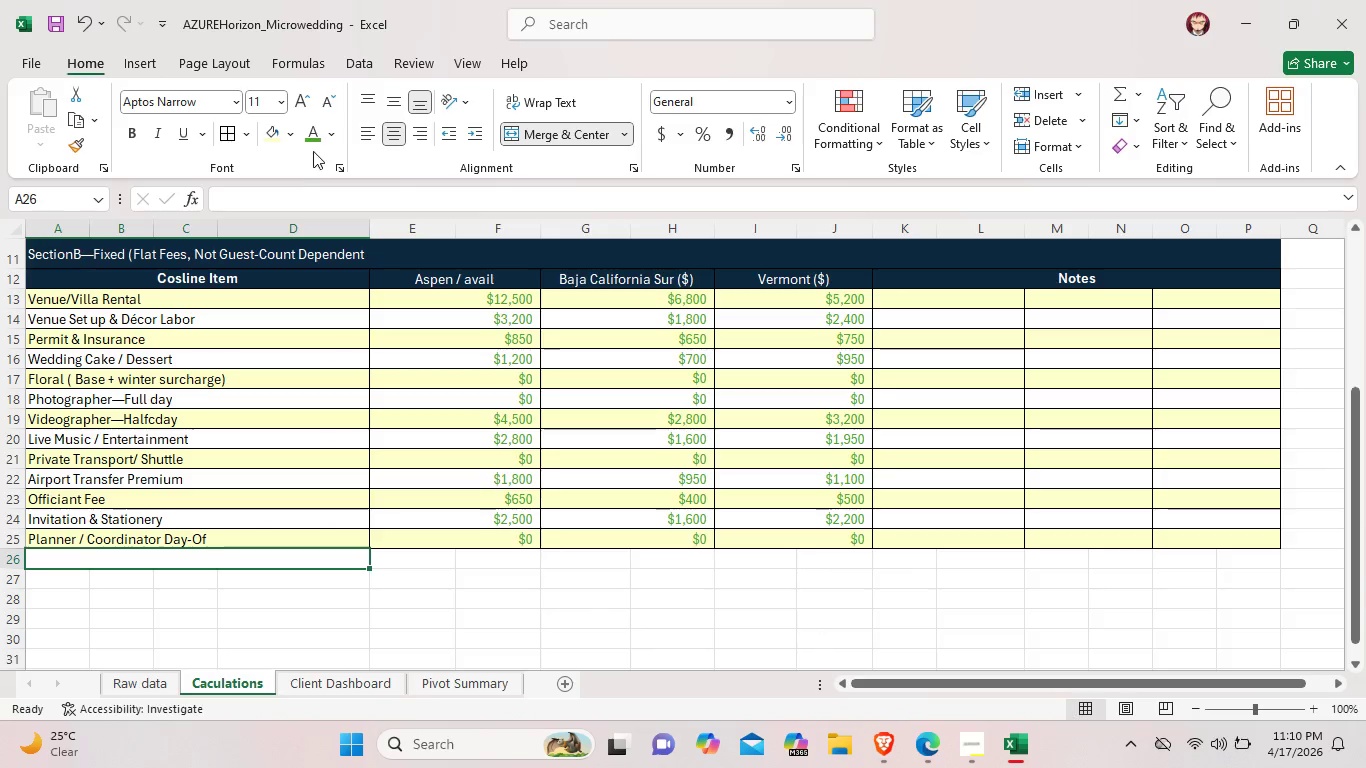 
left_click([288, 134])
 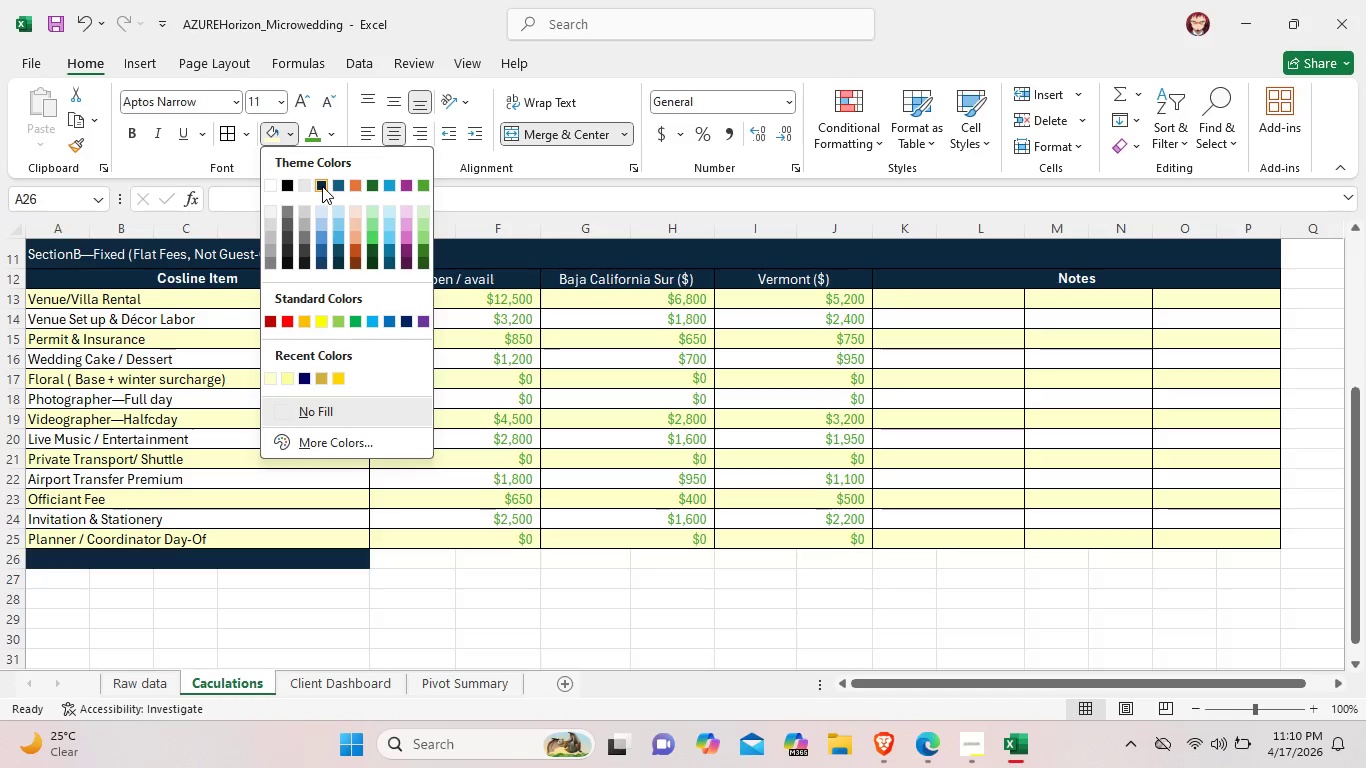 
left_click([322, 186])
 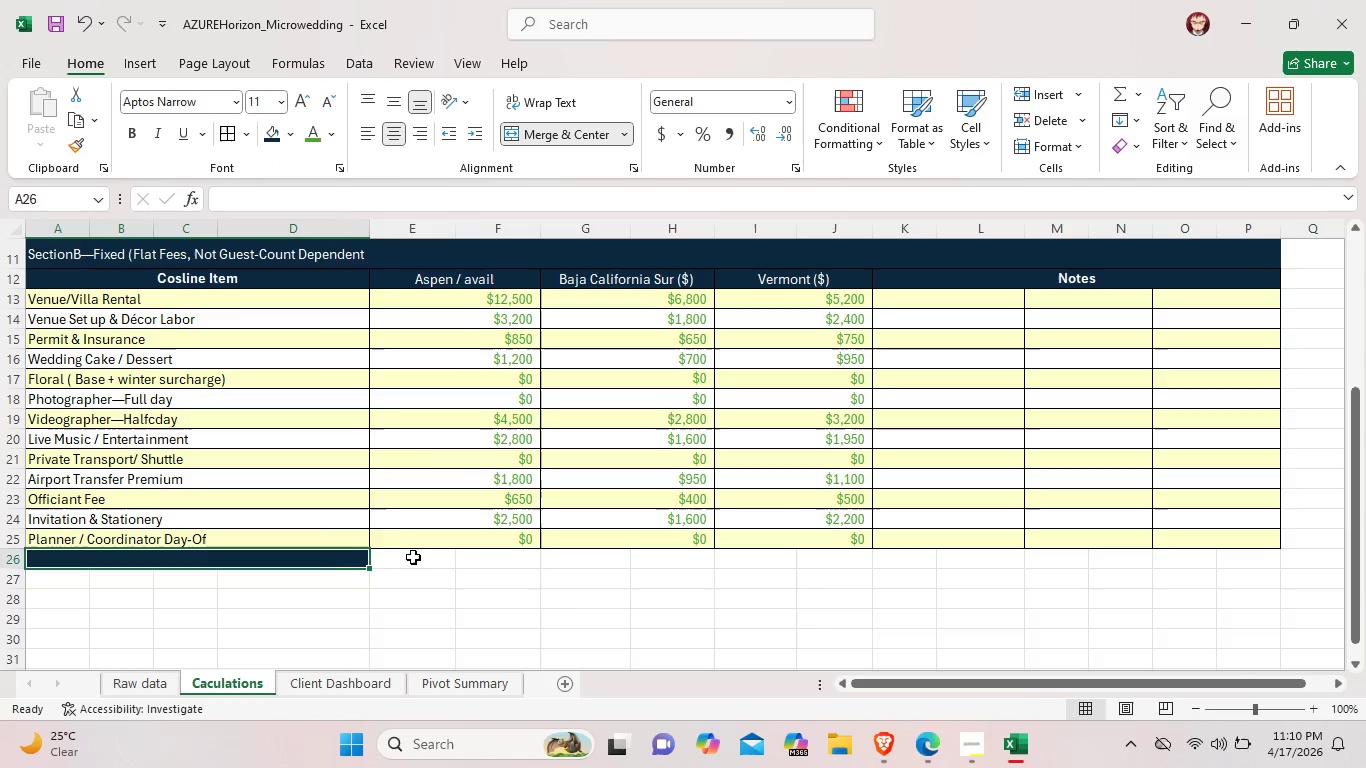 
left_click_drag(start_coordinate=[413, 557], to_coordinate=[1269, 566])
 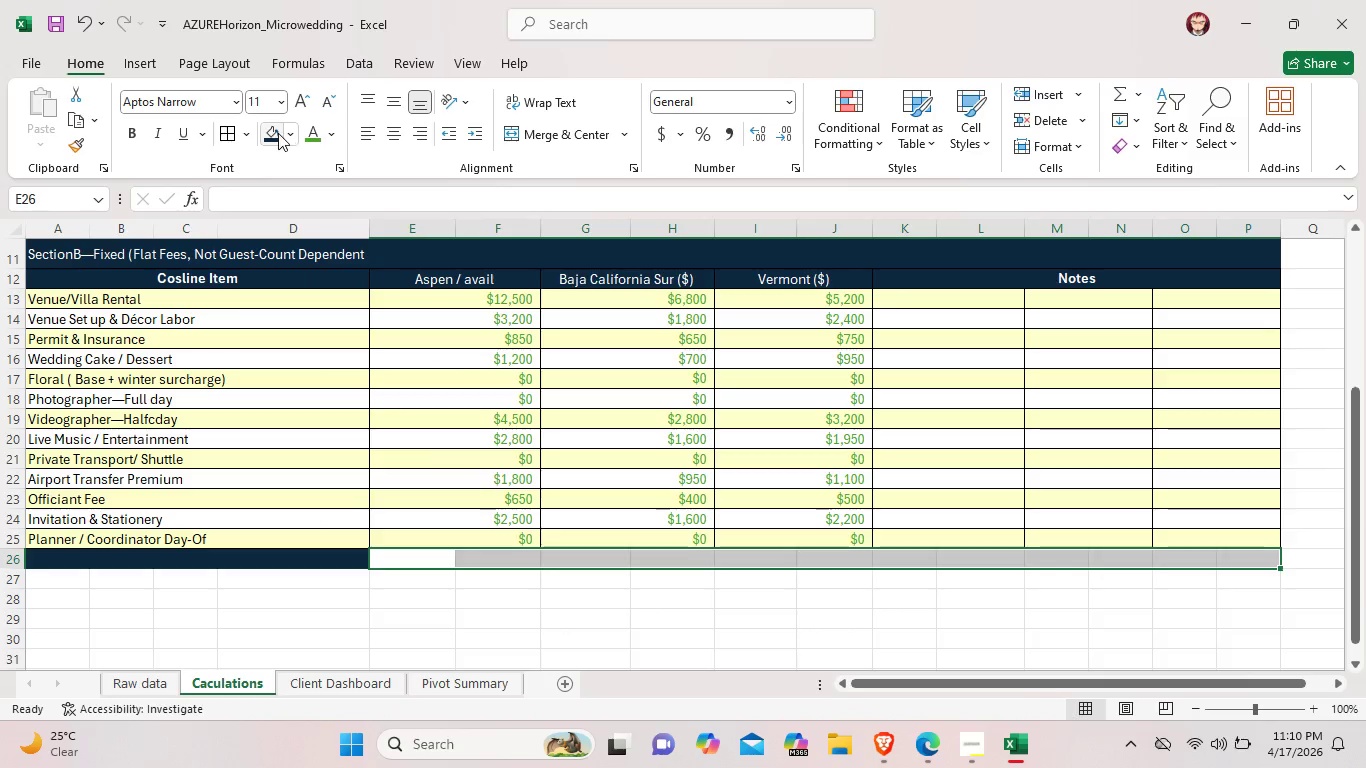 
left_click([278, 133])
 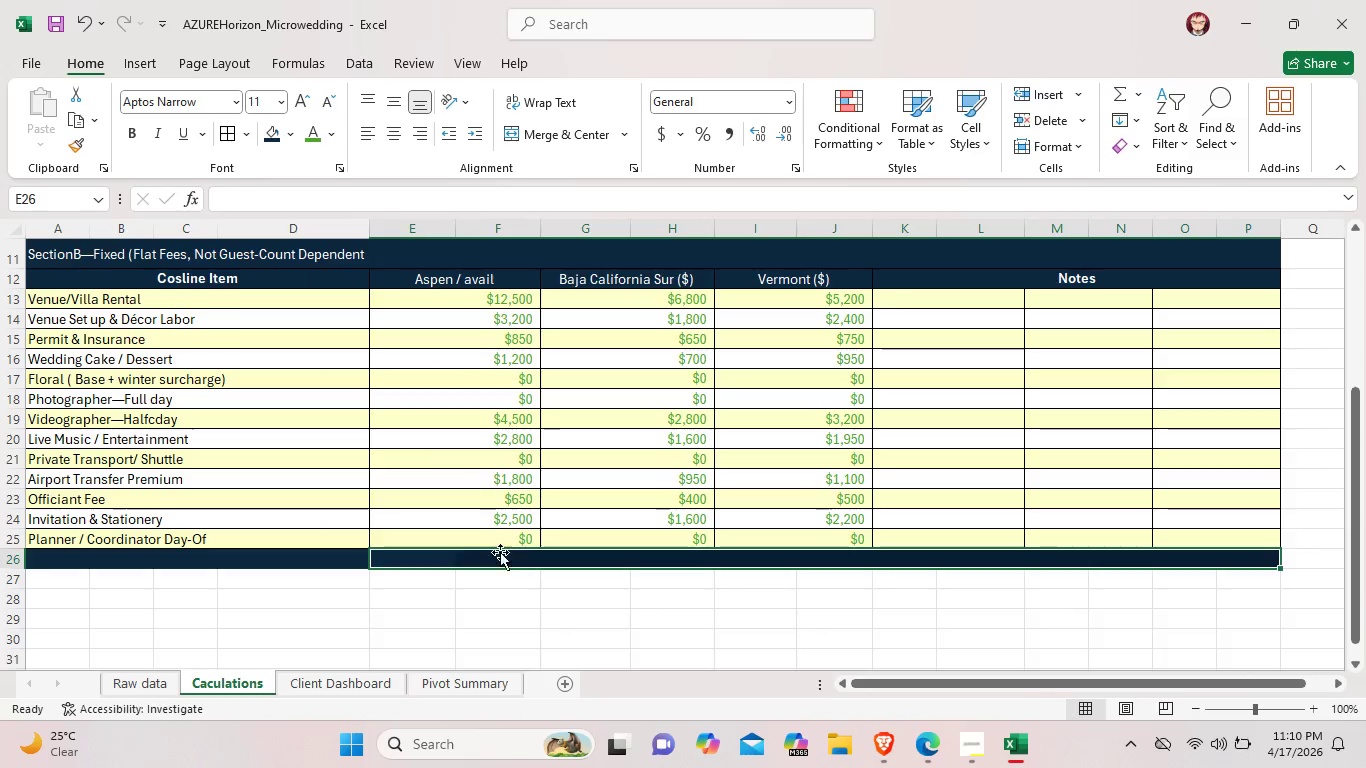 
left_click([525, 560])
 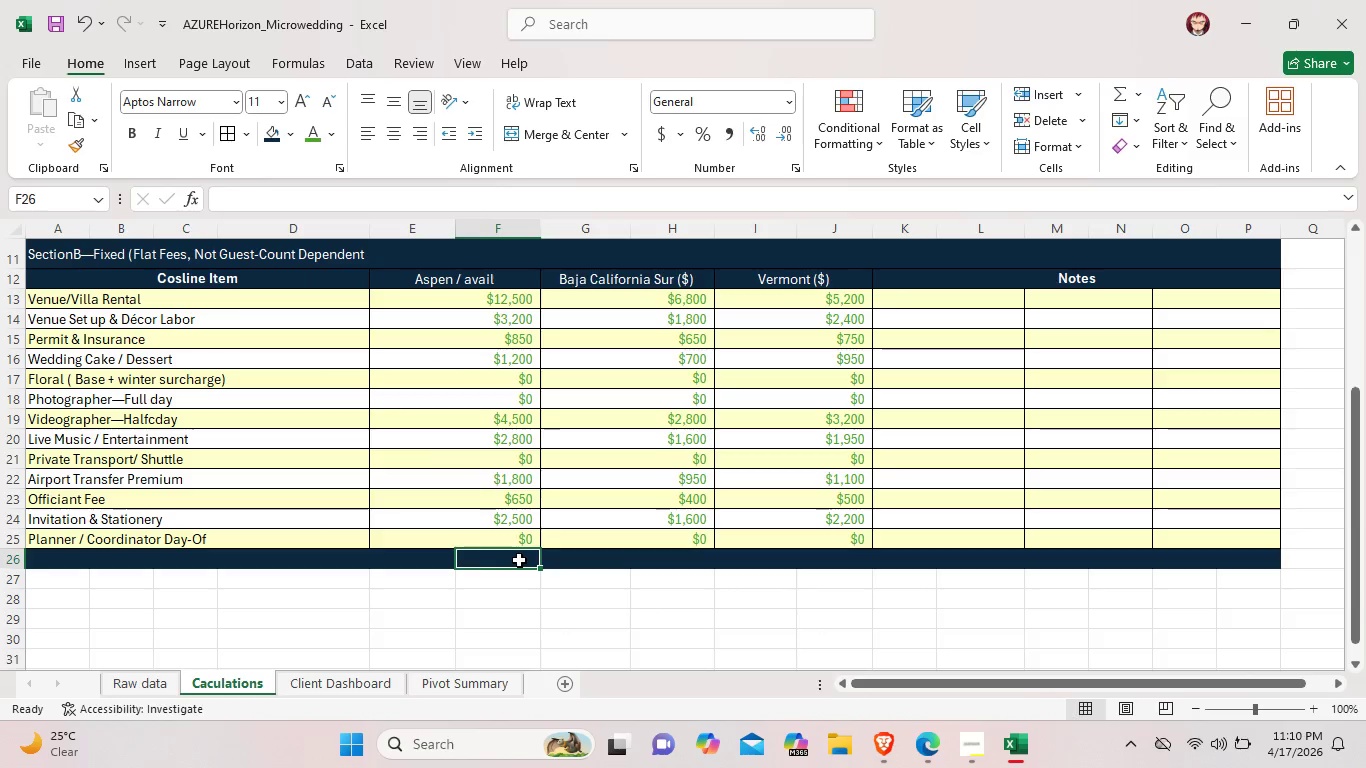 
left_click_drag(start_coordinate=[519, 560], to_coordinate=[414, 558])
 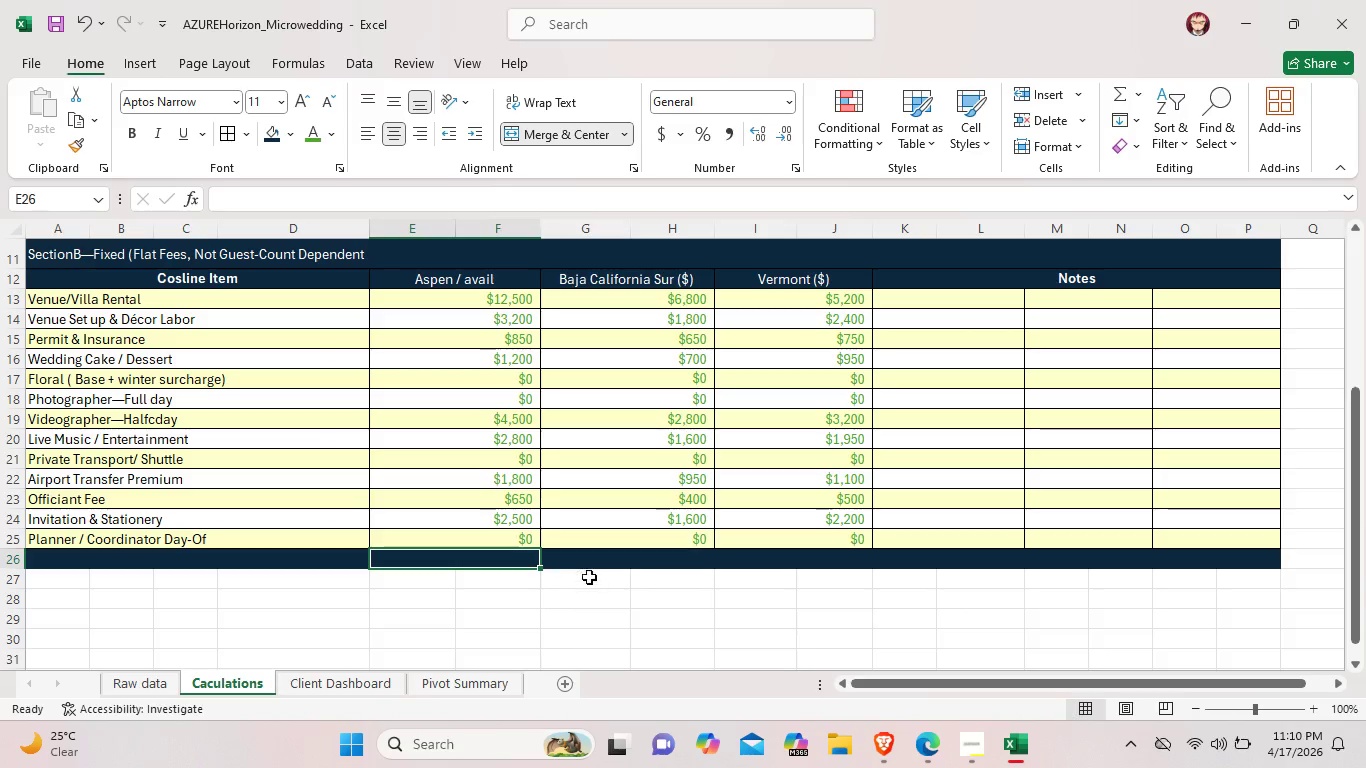 
left_click_drag(start_coordinate=[570, 565], to_coordinate=[658, 569])
 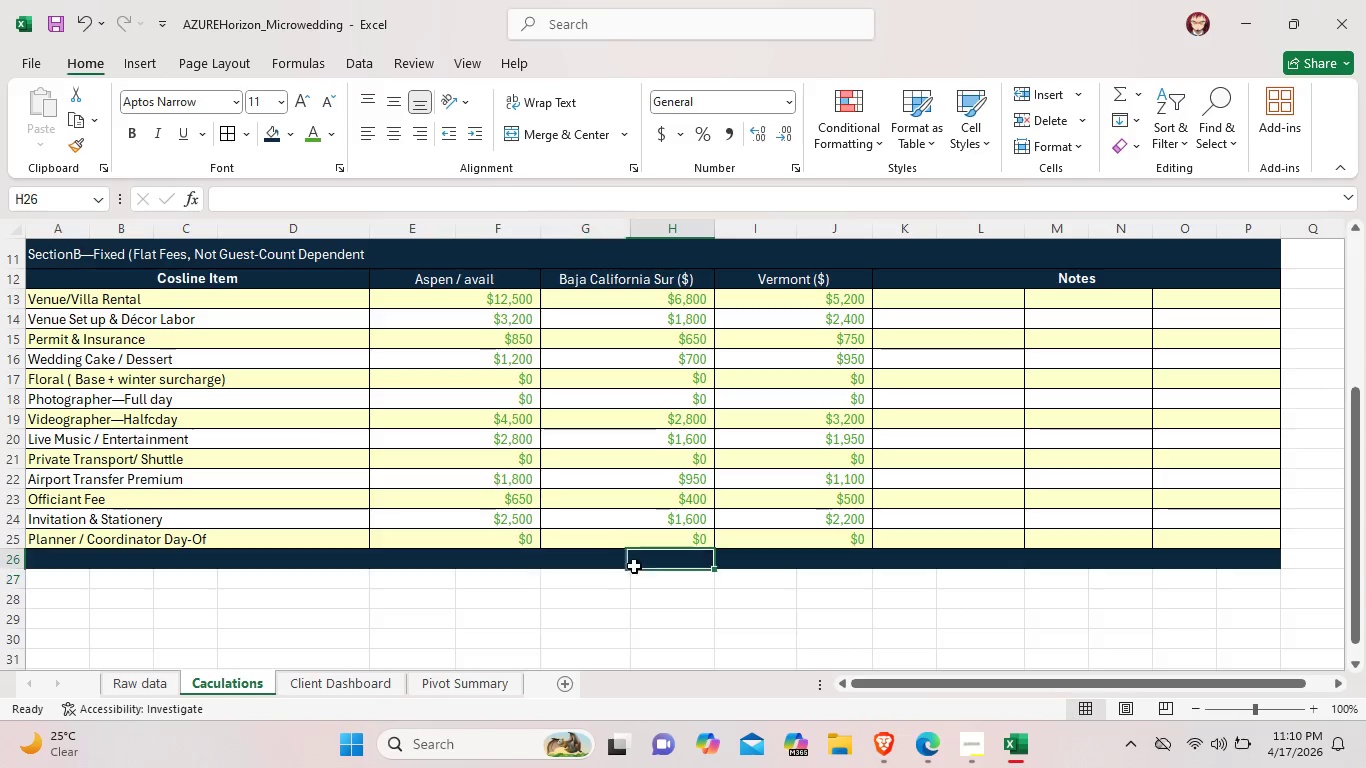 
left_click([634, 566])
 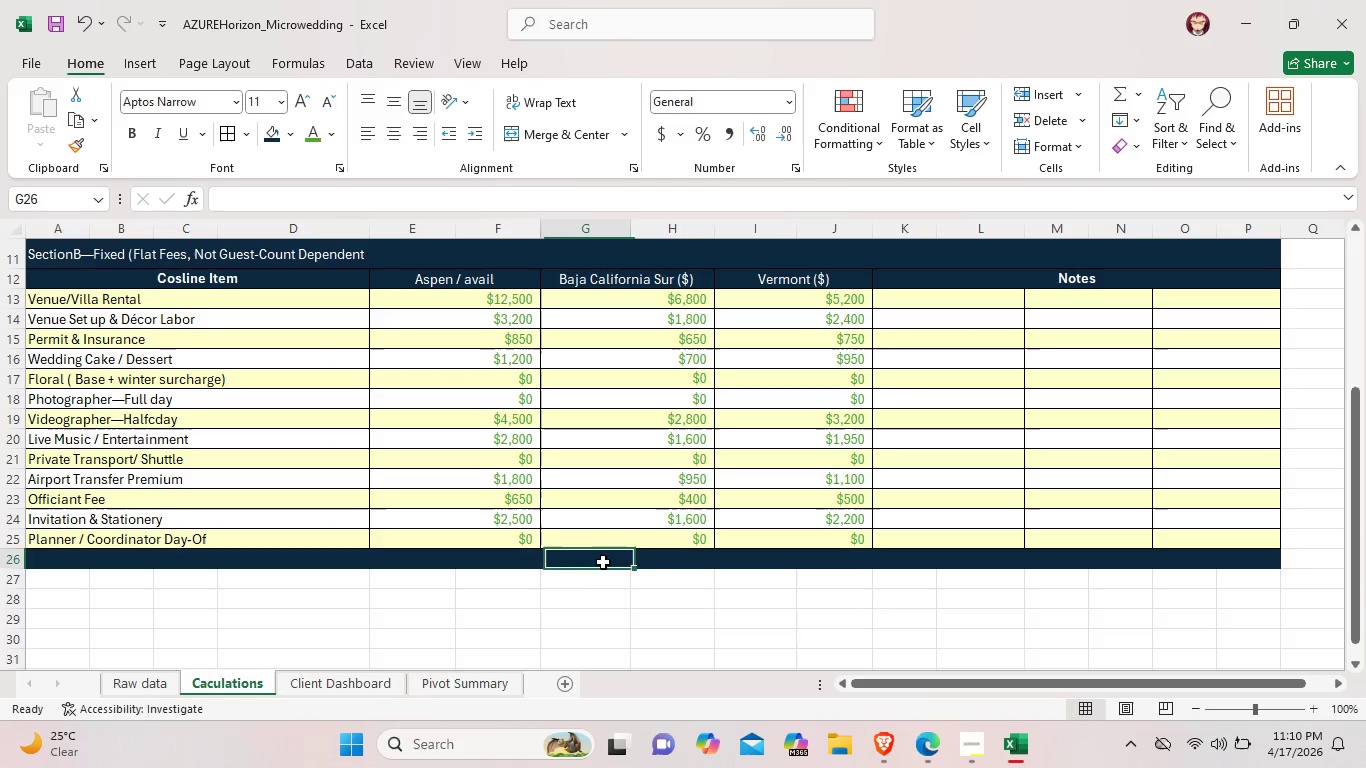 
left_click_drag(start_coordinate=[594, 564], to_coordinate=[662, 563])
 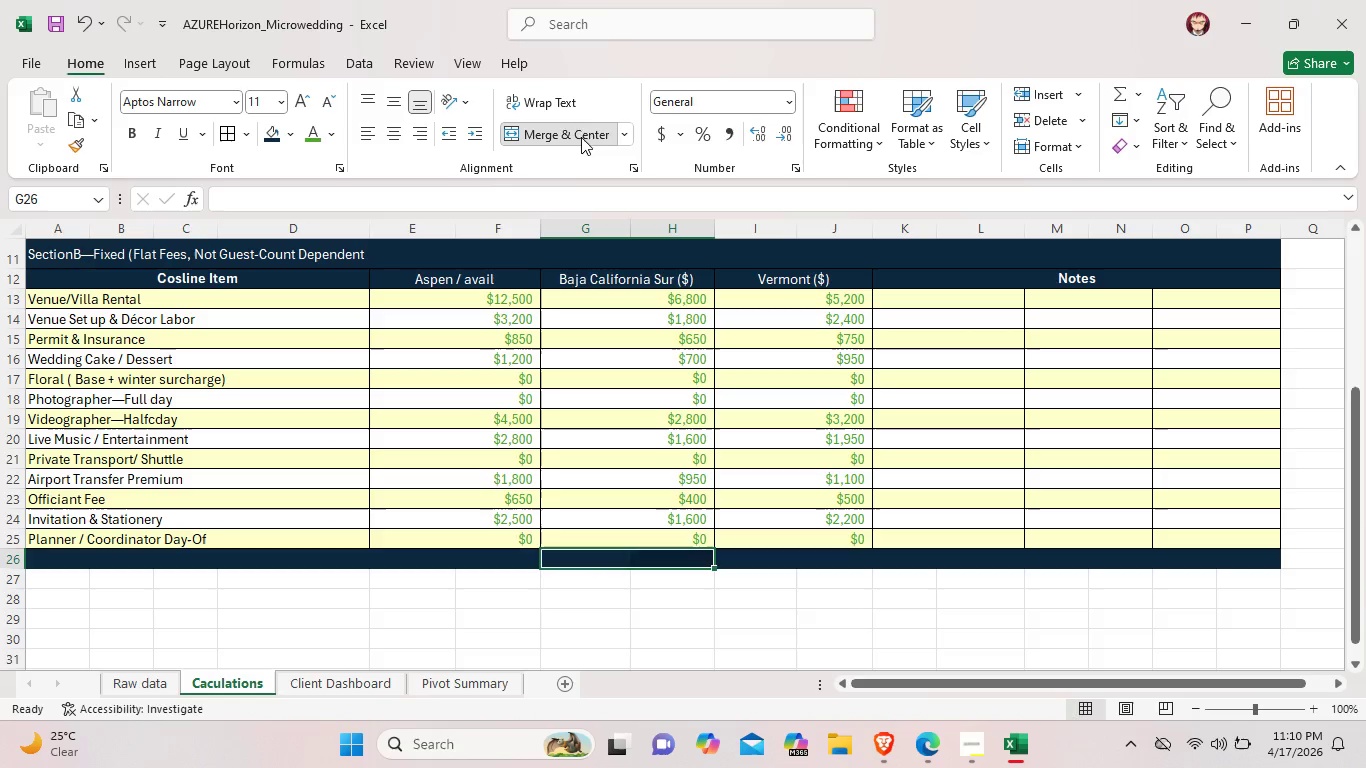 
left_click([581, 137])
 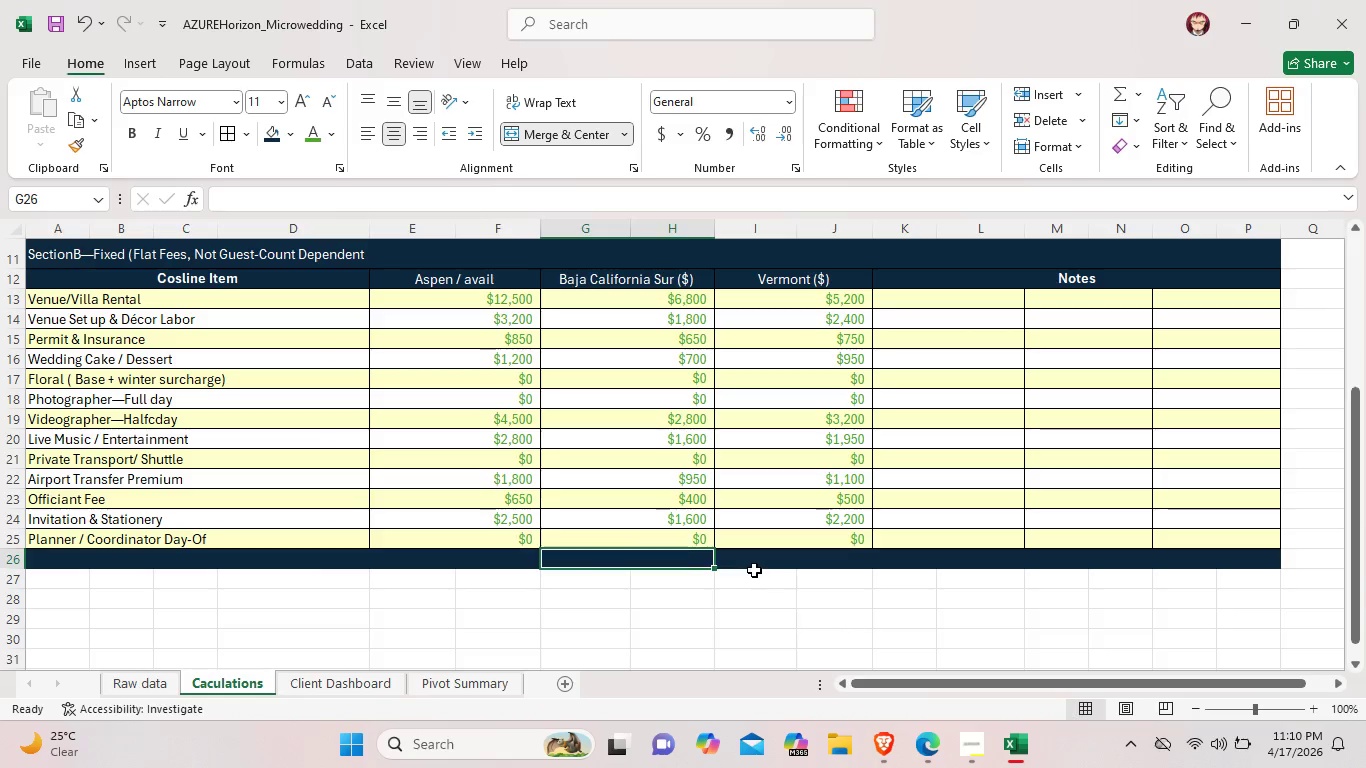 
left_click_drag(start_coordinate=[754, 570], to_coordinate=[835, 560])
 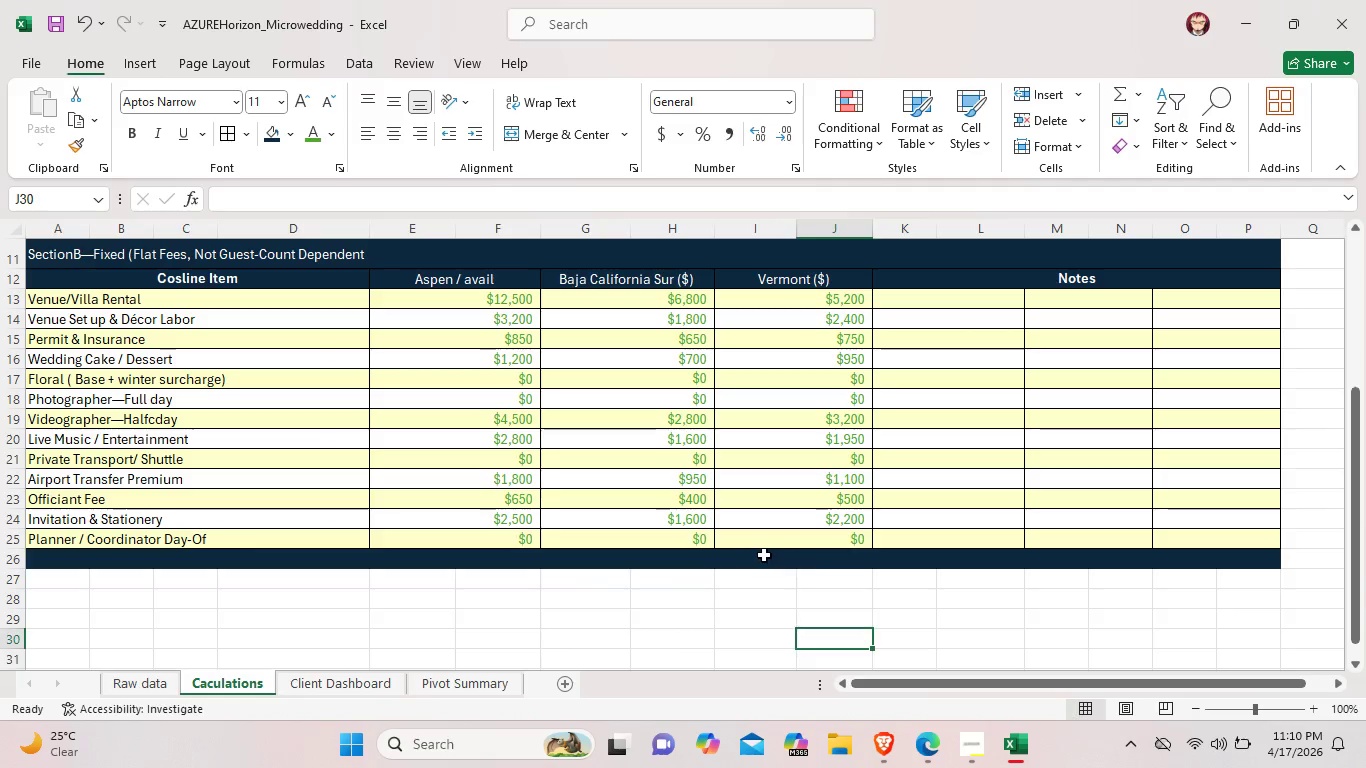 
left_click_drag(start_coordinate=[764, 555], to_coordinate=[830, 556])
 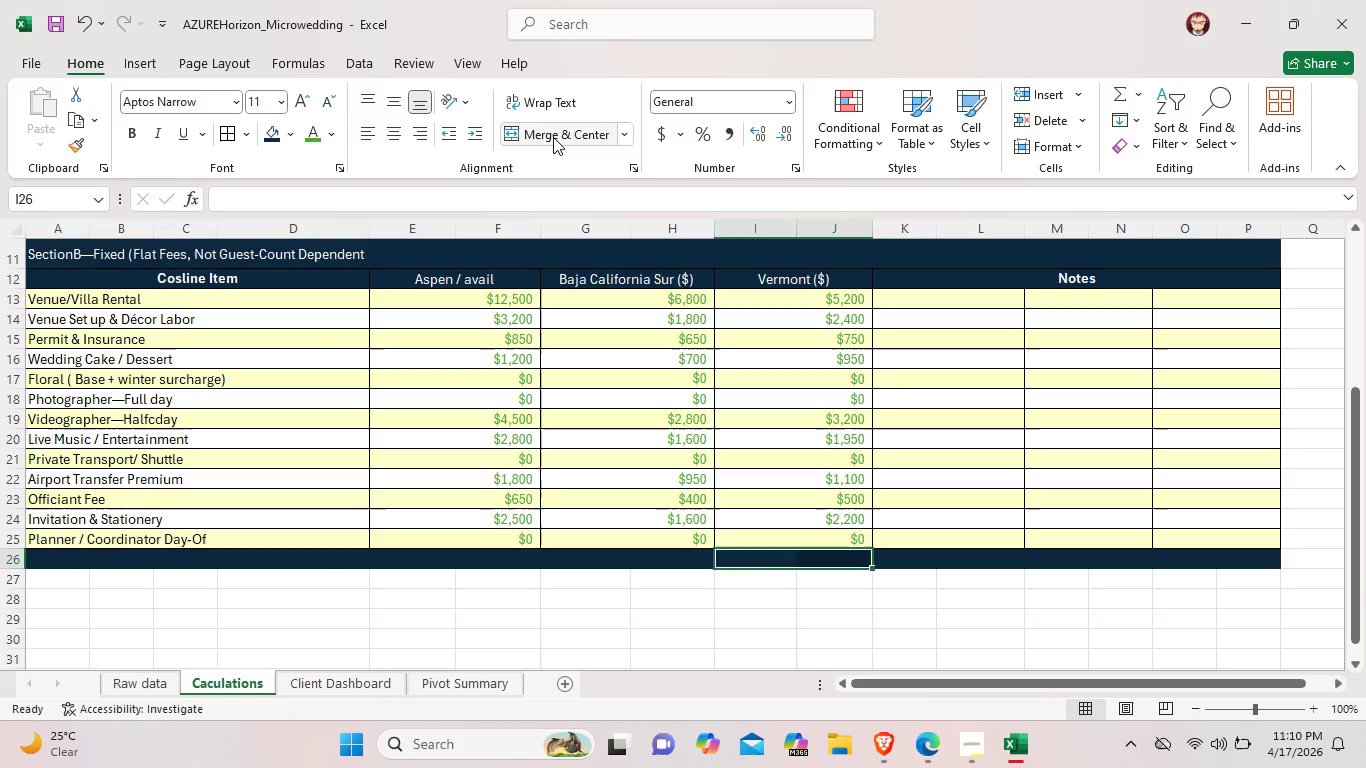 
left_click([553, 136])
 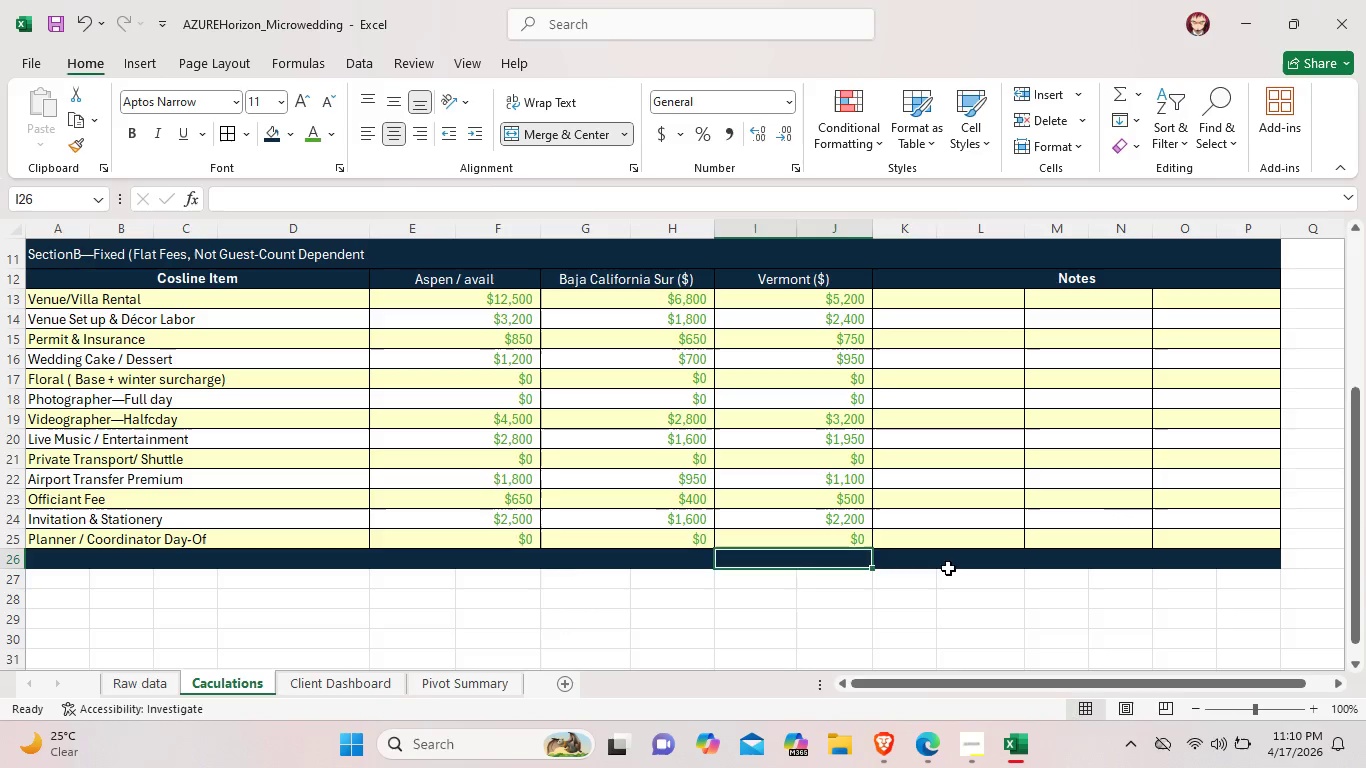 
left_click_drag(start_coordinate=[935, 563], to_coordinate=[978, 565])
 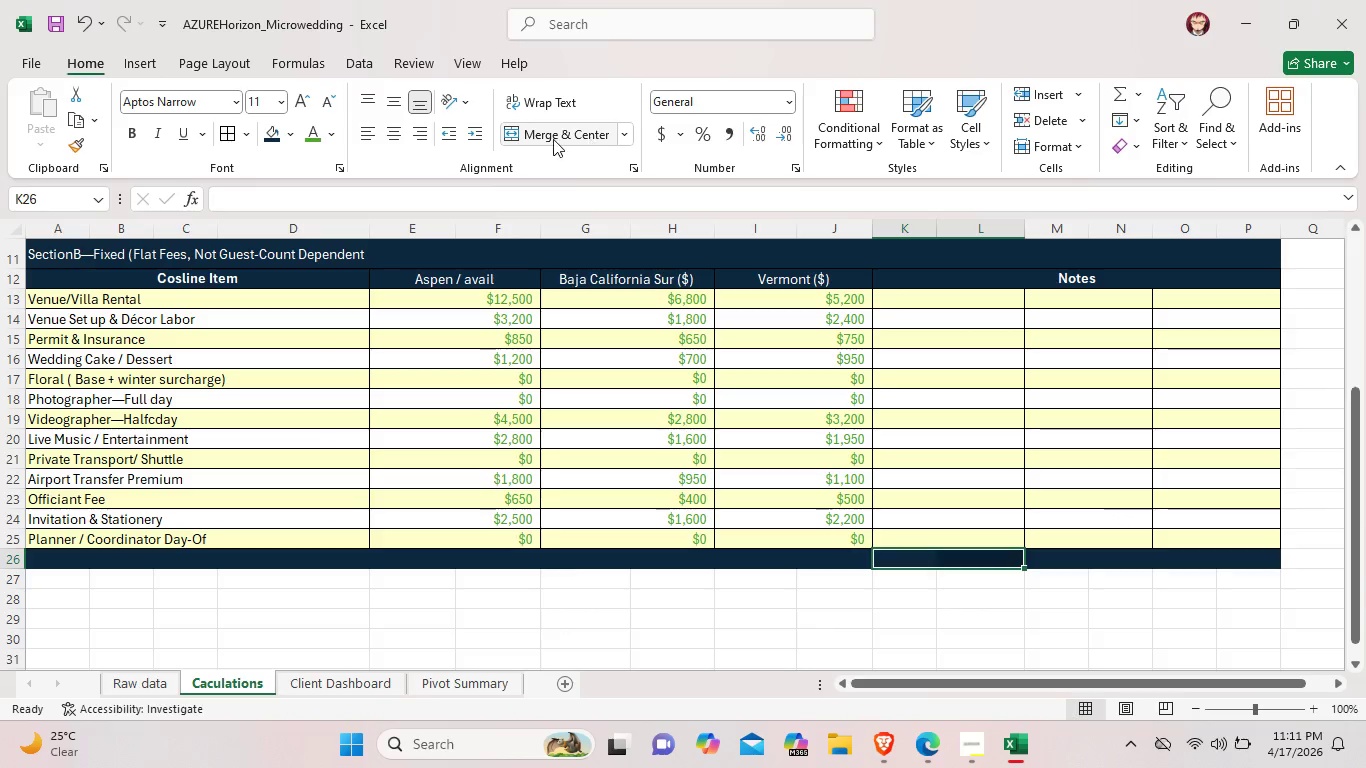 
left_click([553, 139])
 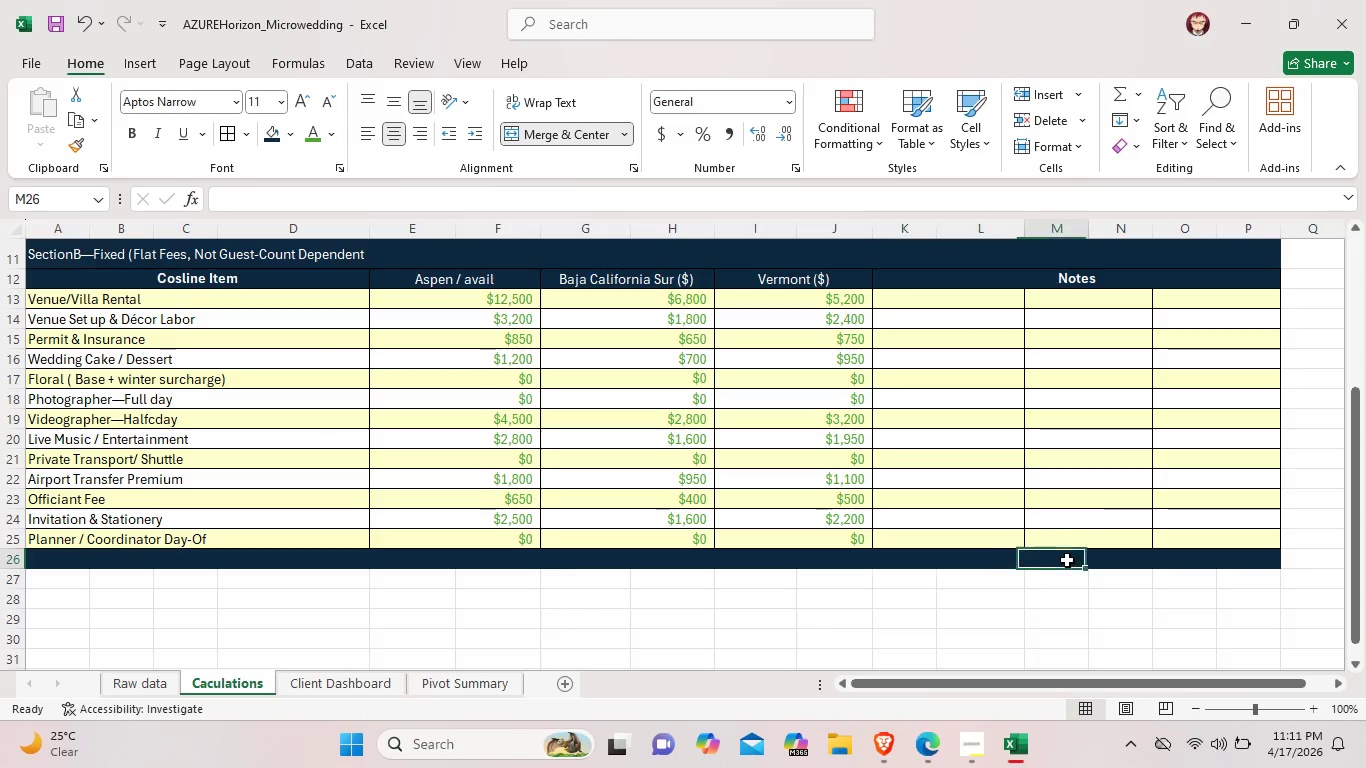 
left_click_drag(start_coordinate=[1067, 560], to_coordinate=[1134, 560])
 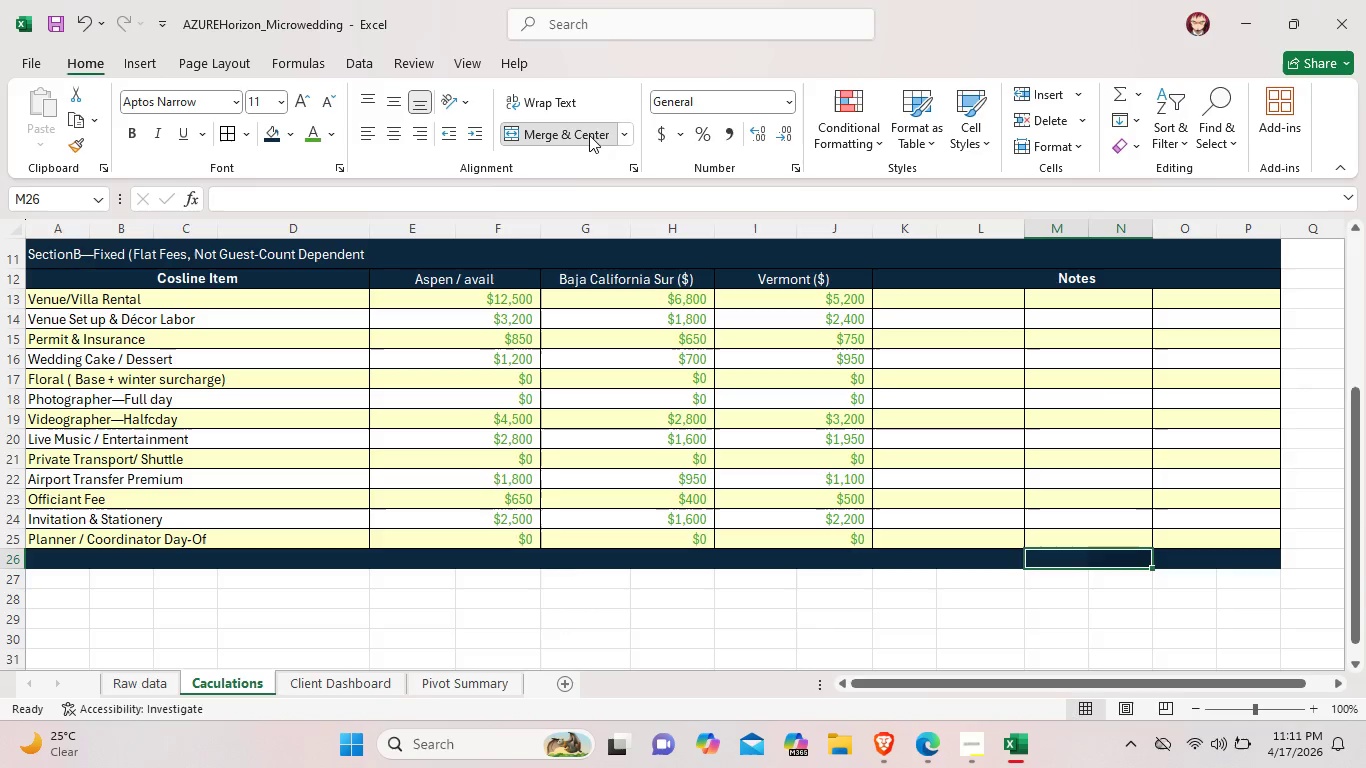 
left_click([589, 135])
 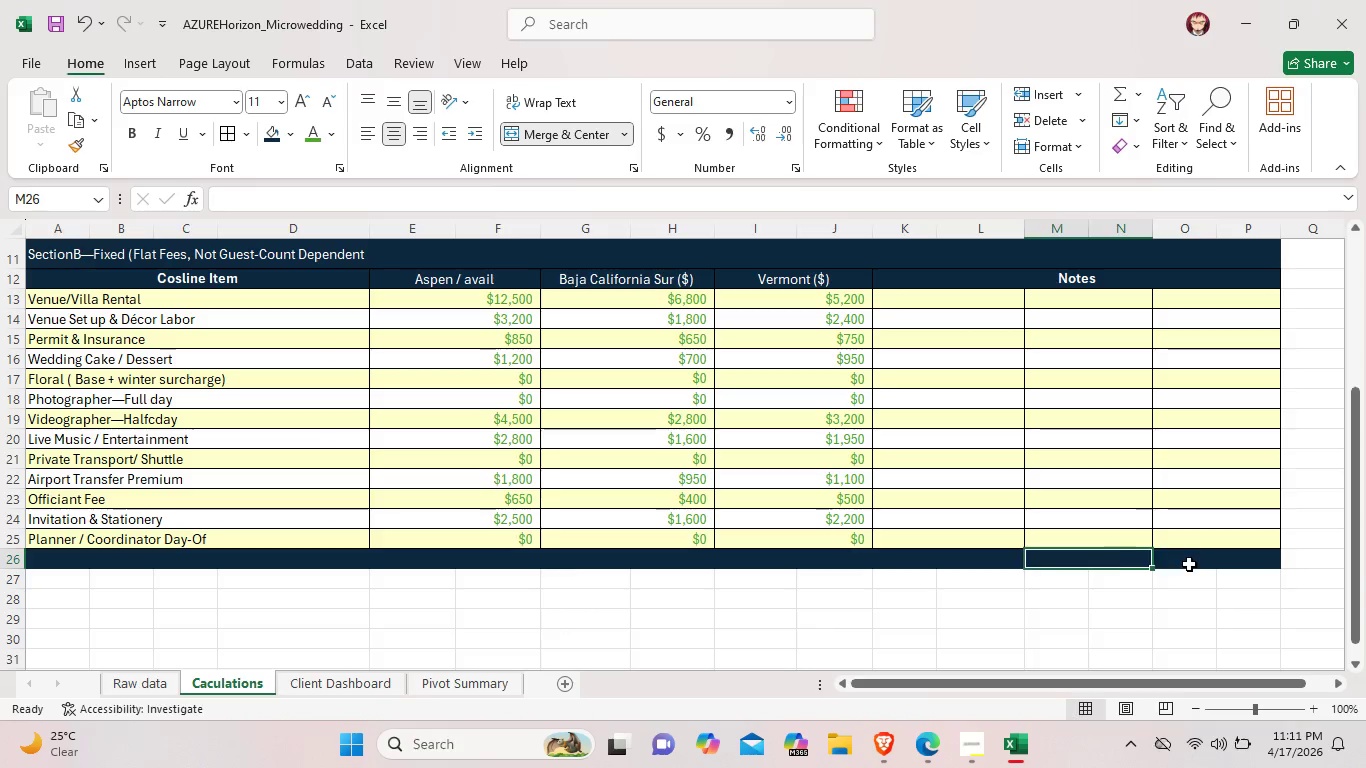 
left_click_drag(start_coordinate=[1189, 564], to_coordinate=[1252, 562])
 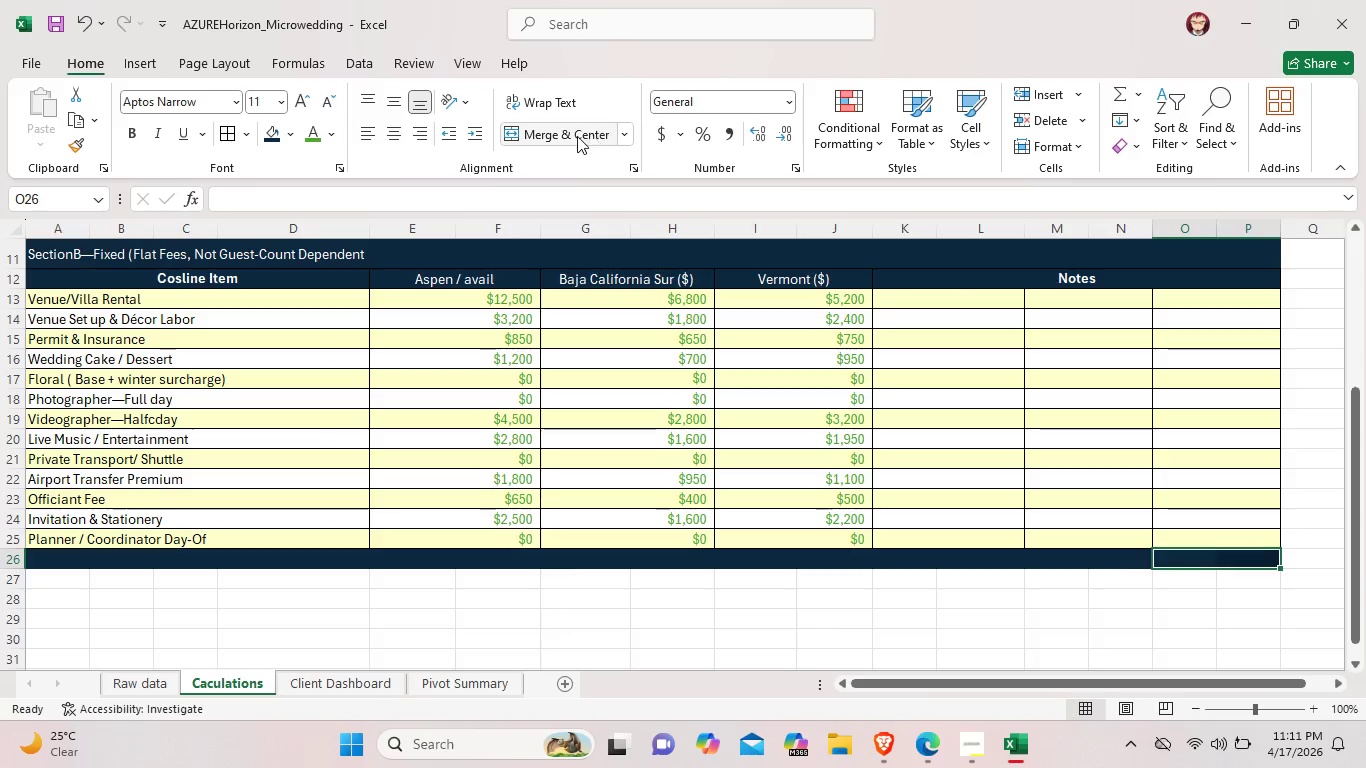 
left_click([577, 136])
 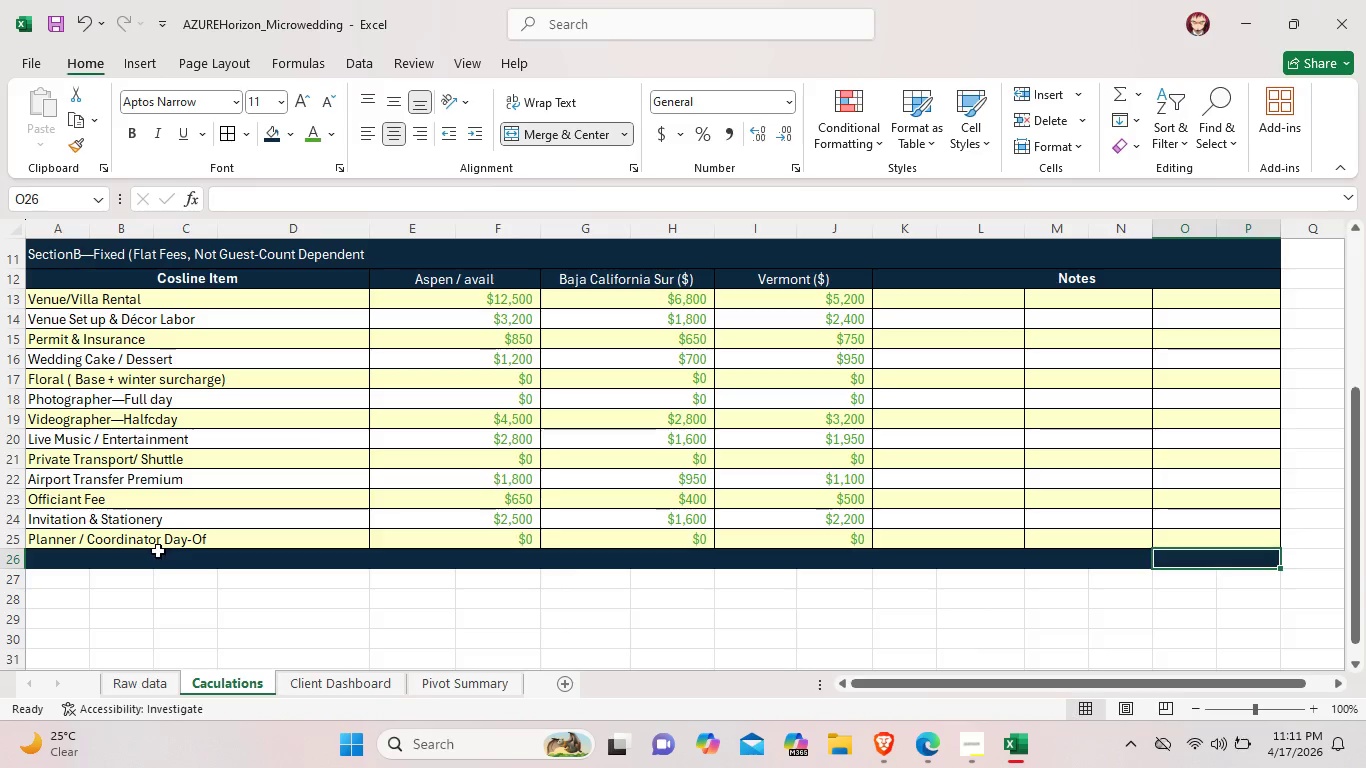 
double_click([140, 557])
 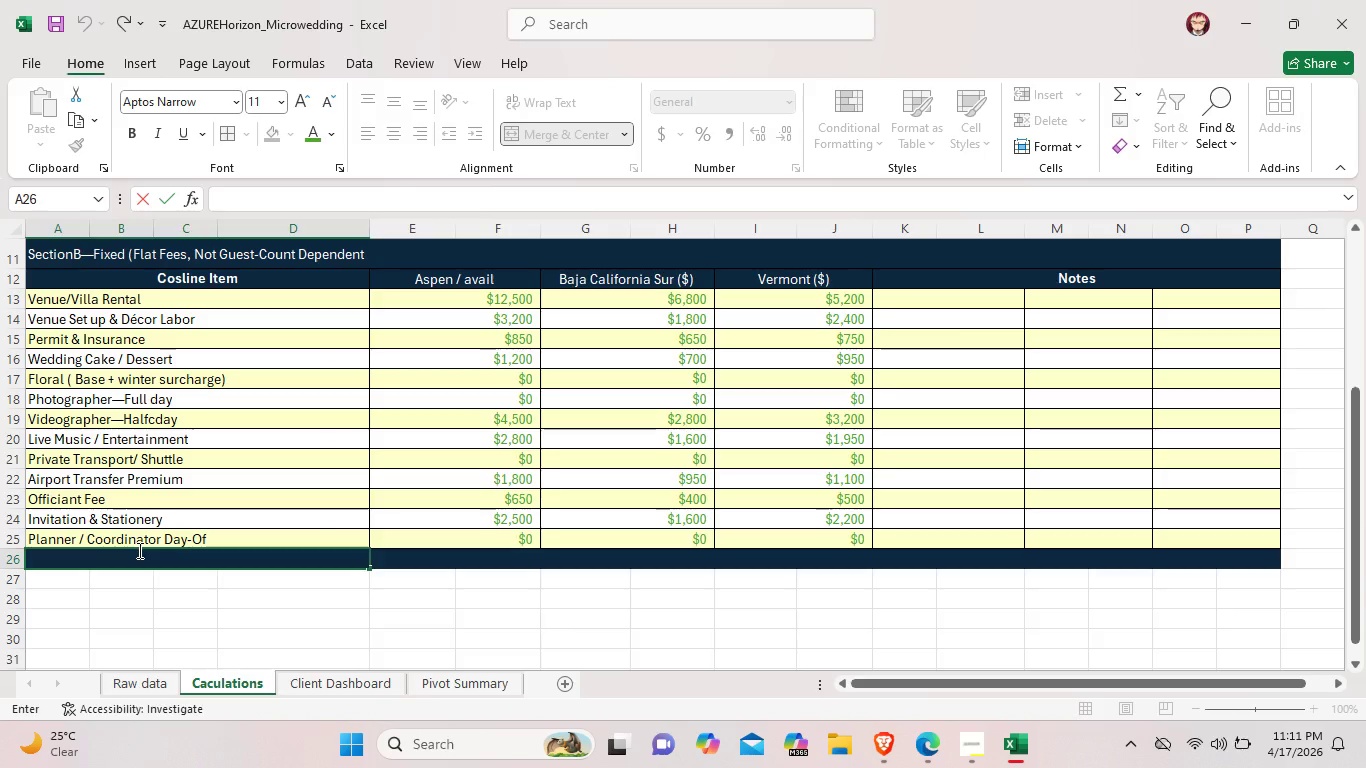 
wait(5.31)
 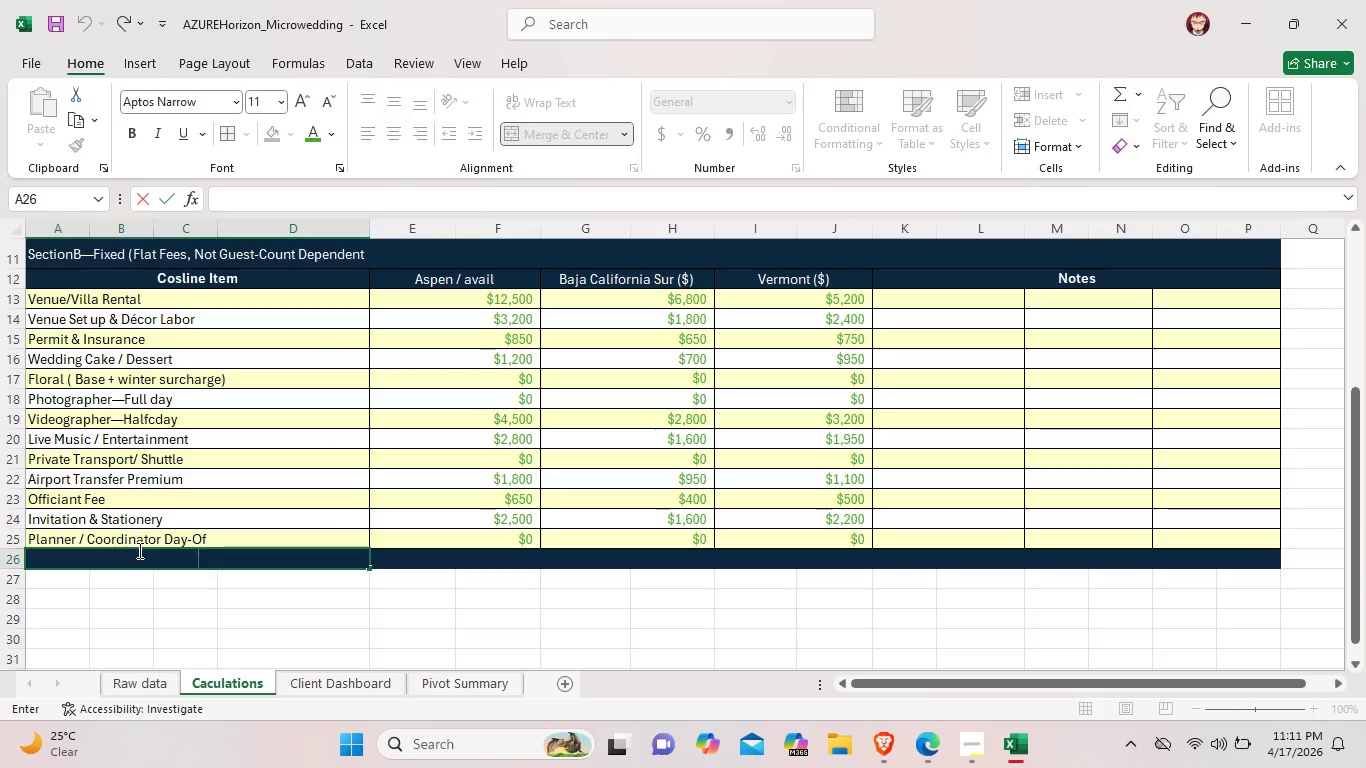 
type(FIZ)
key(Backspace)
type(XED COST)
 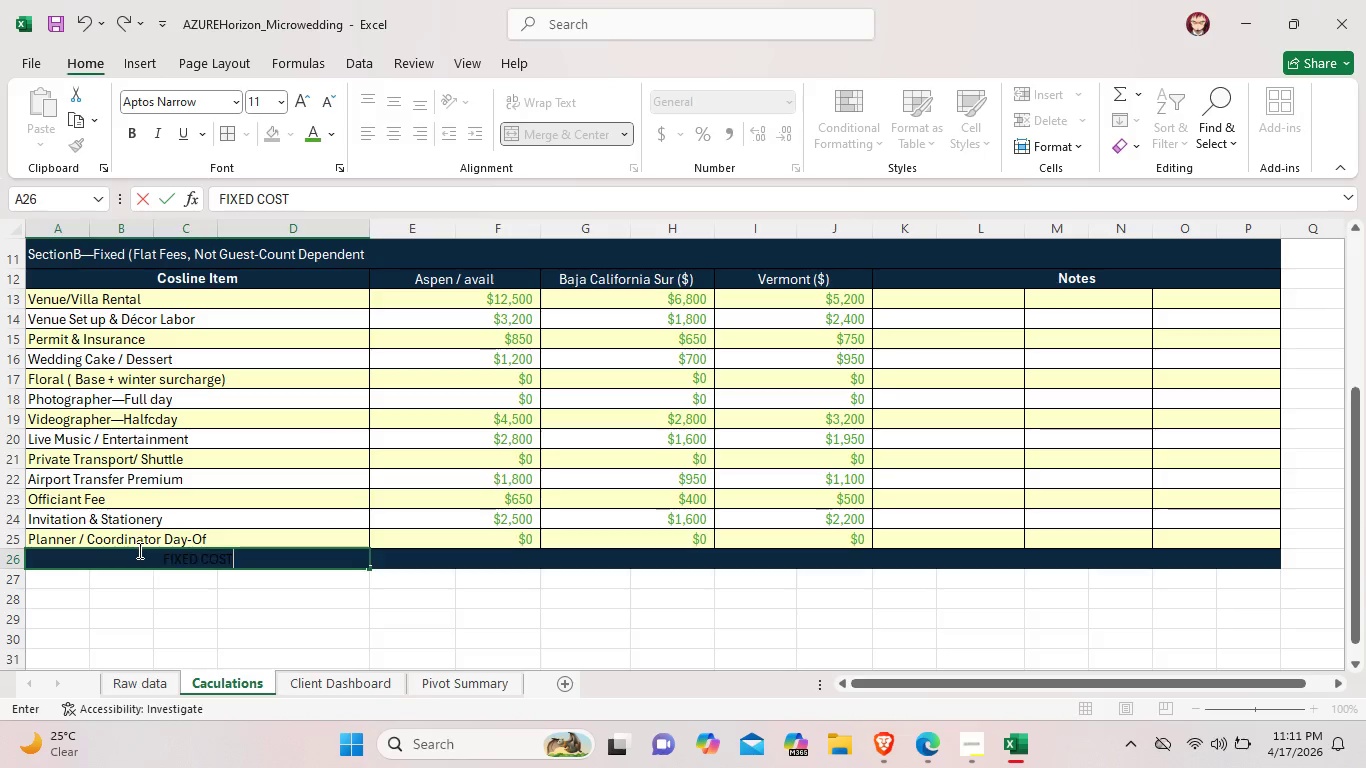 
type(SUBTOTAL)
 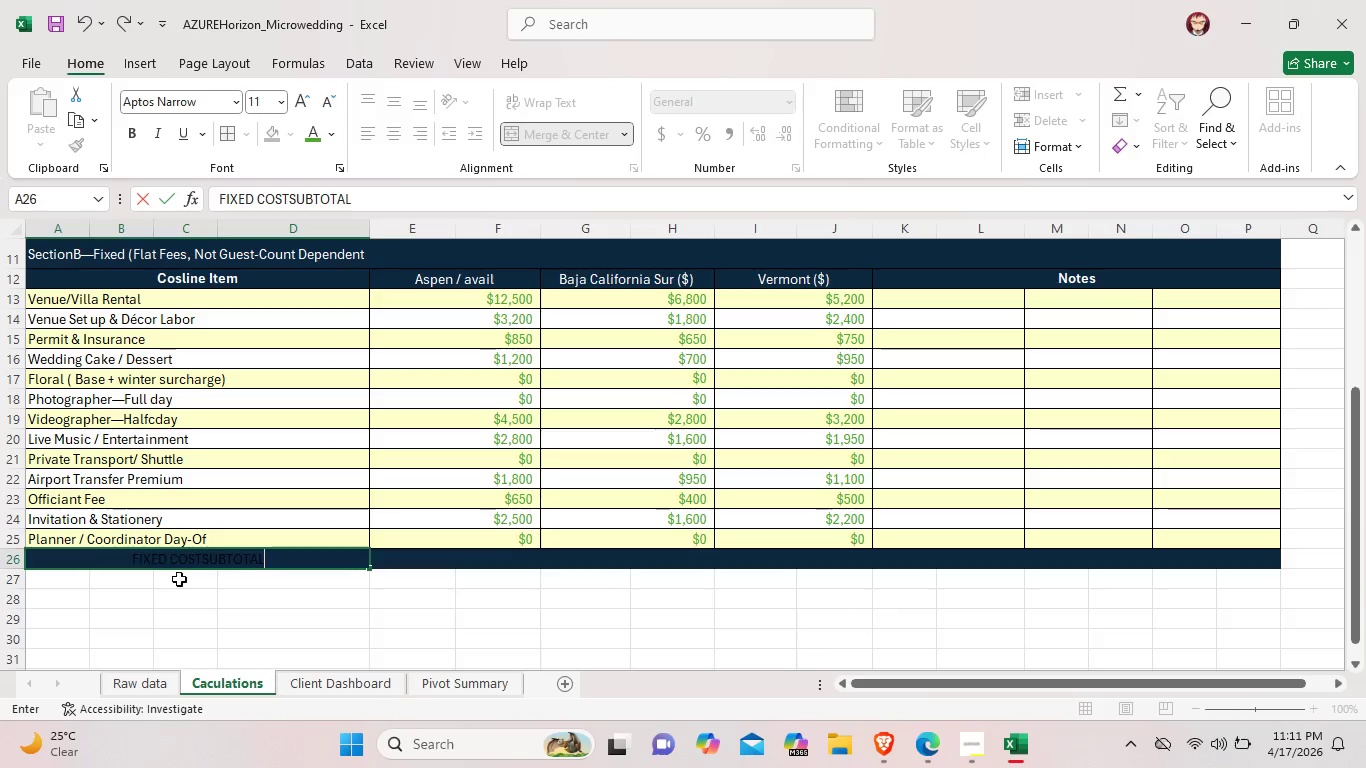 
left_click([202, 560])
 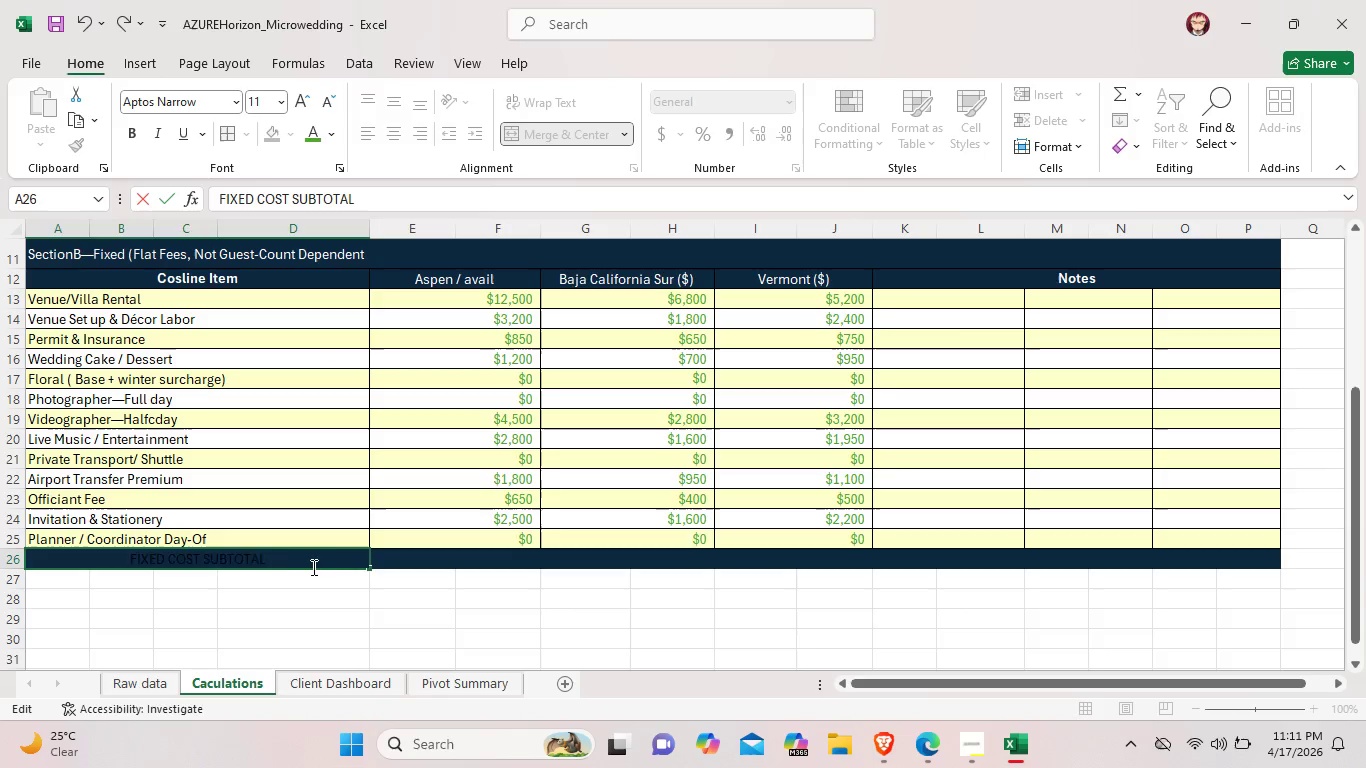 
key(Space)
 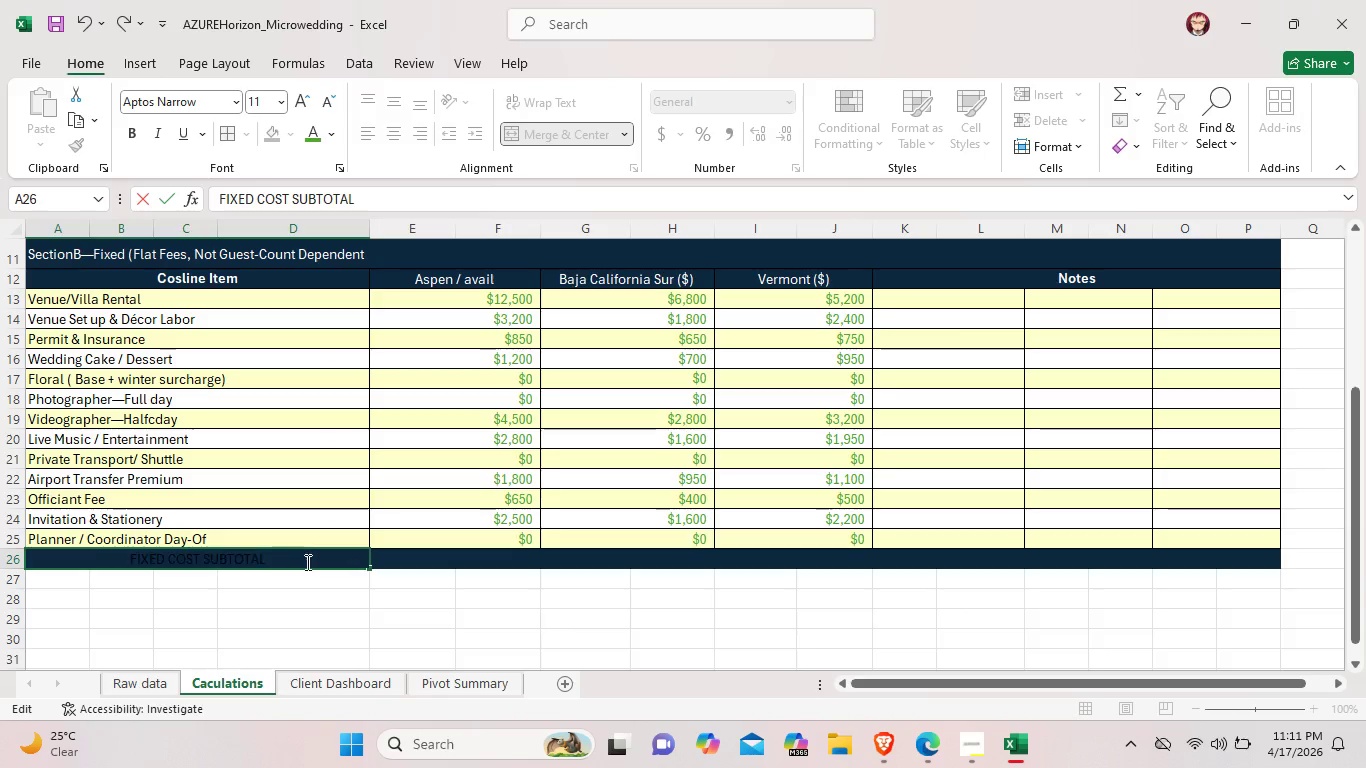 
left_click_drag(start_coordinate=[309, 562], to_coordinate=[122, 558])
 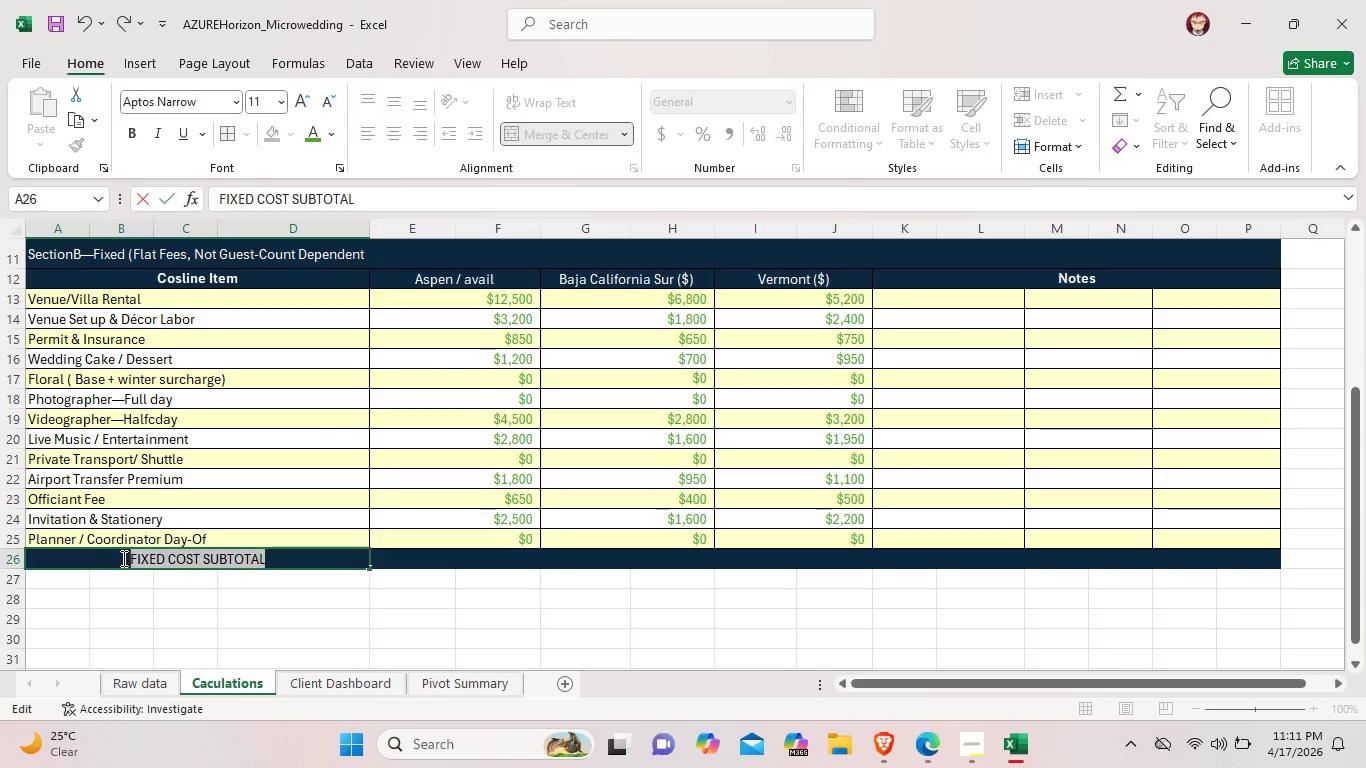 
key(Control+B)
 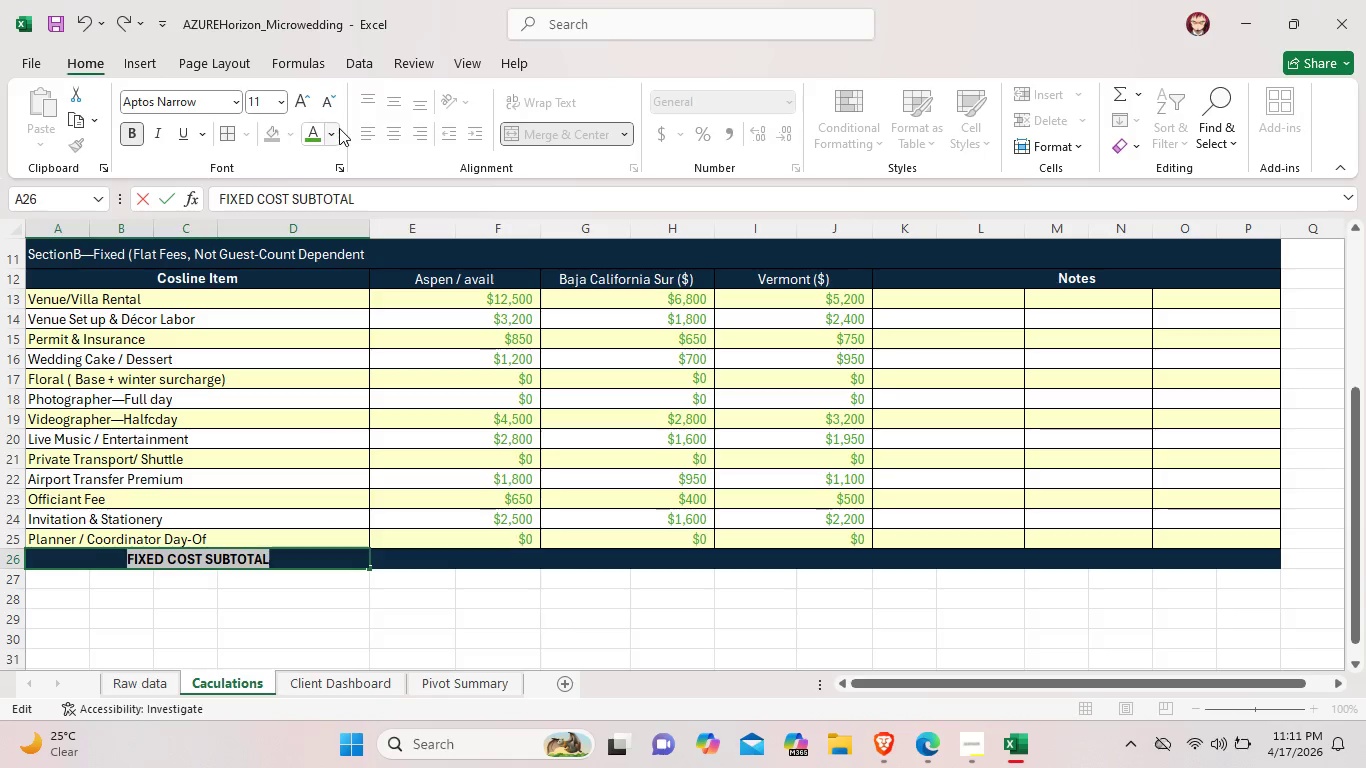 
left_click([336, 133])
 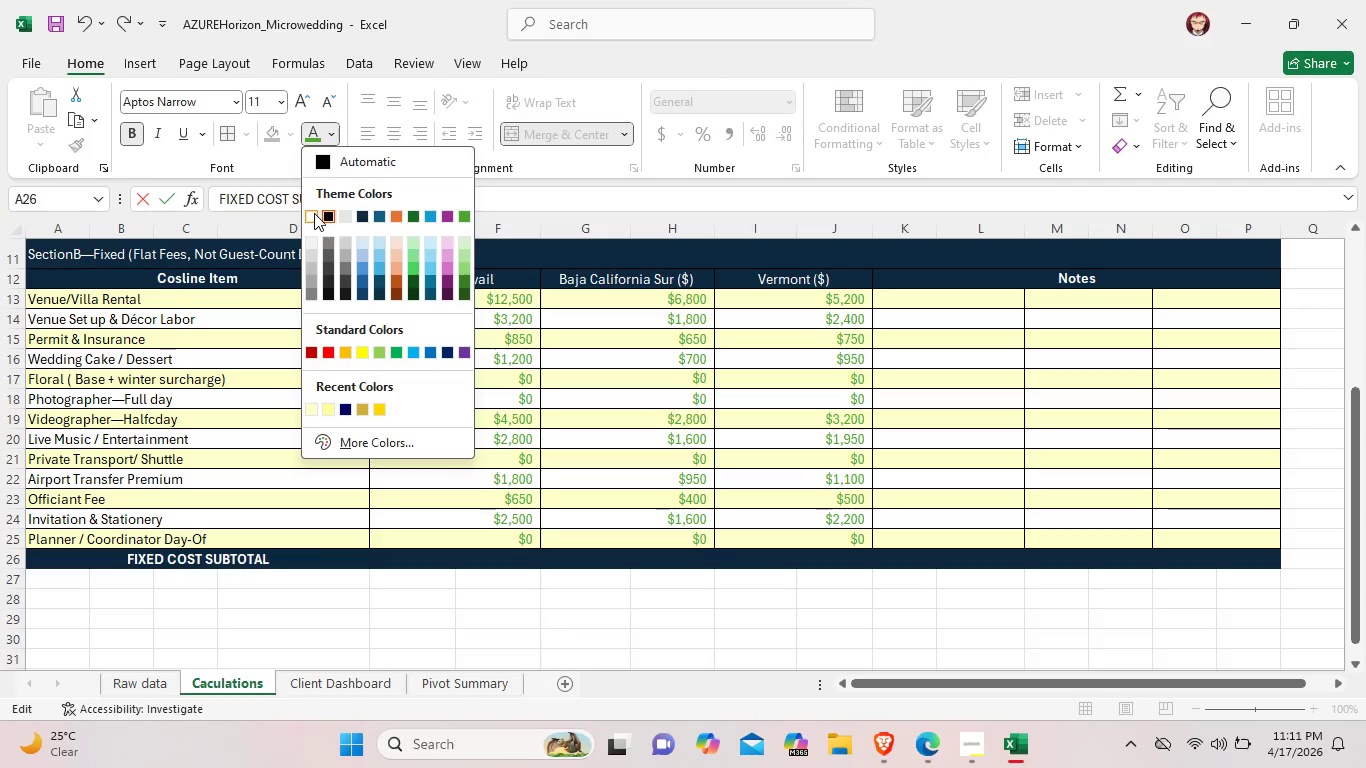 
left_click([314, 213])
 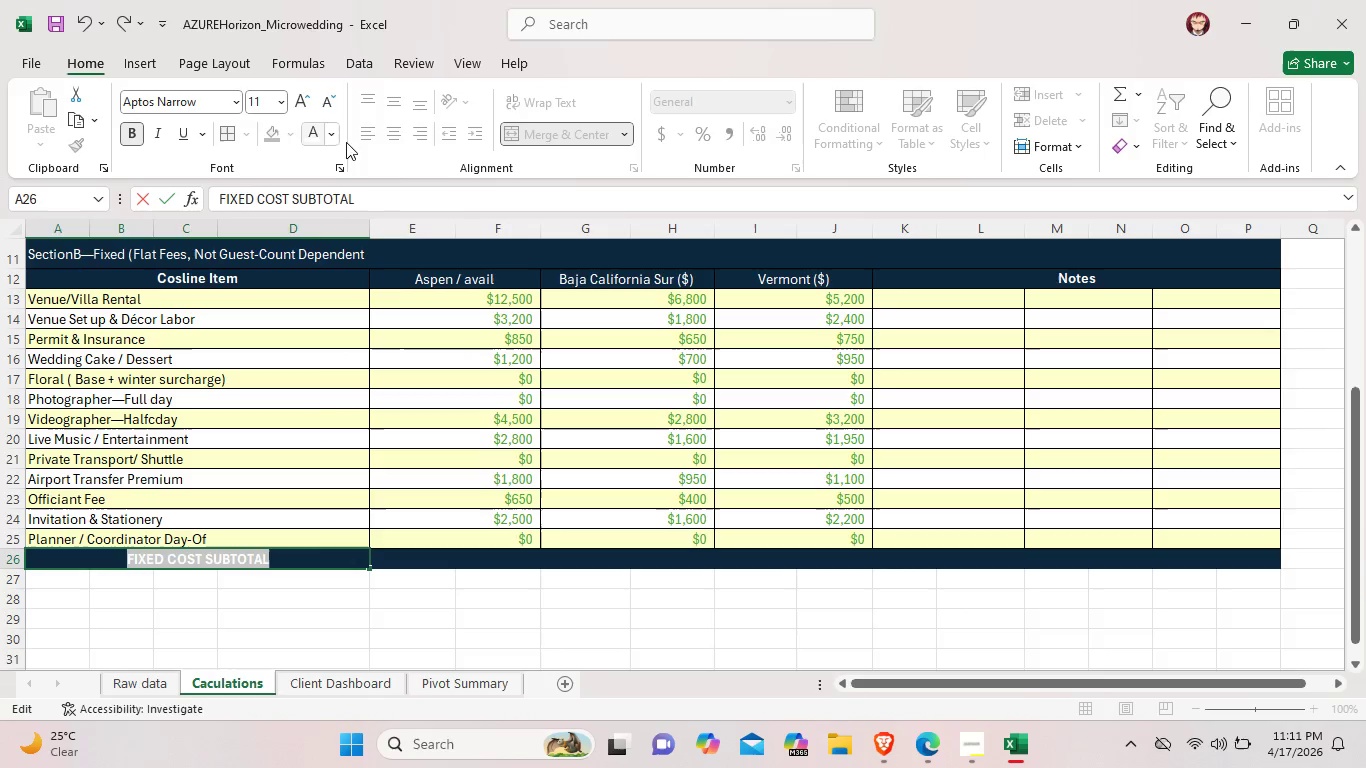 
left_click([369, 134])
 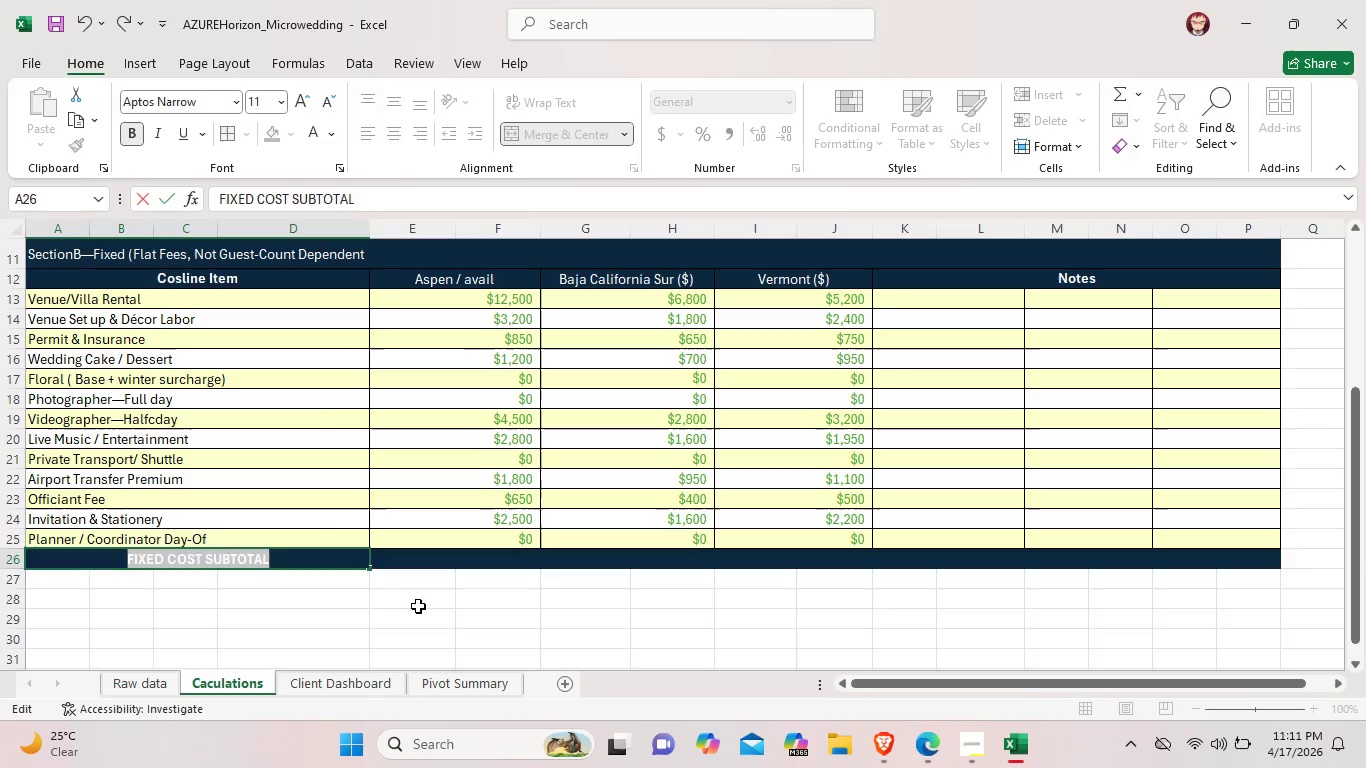 
left_click([418, 606])
 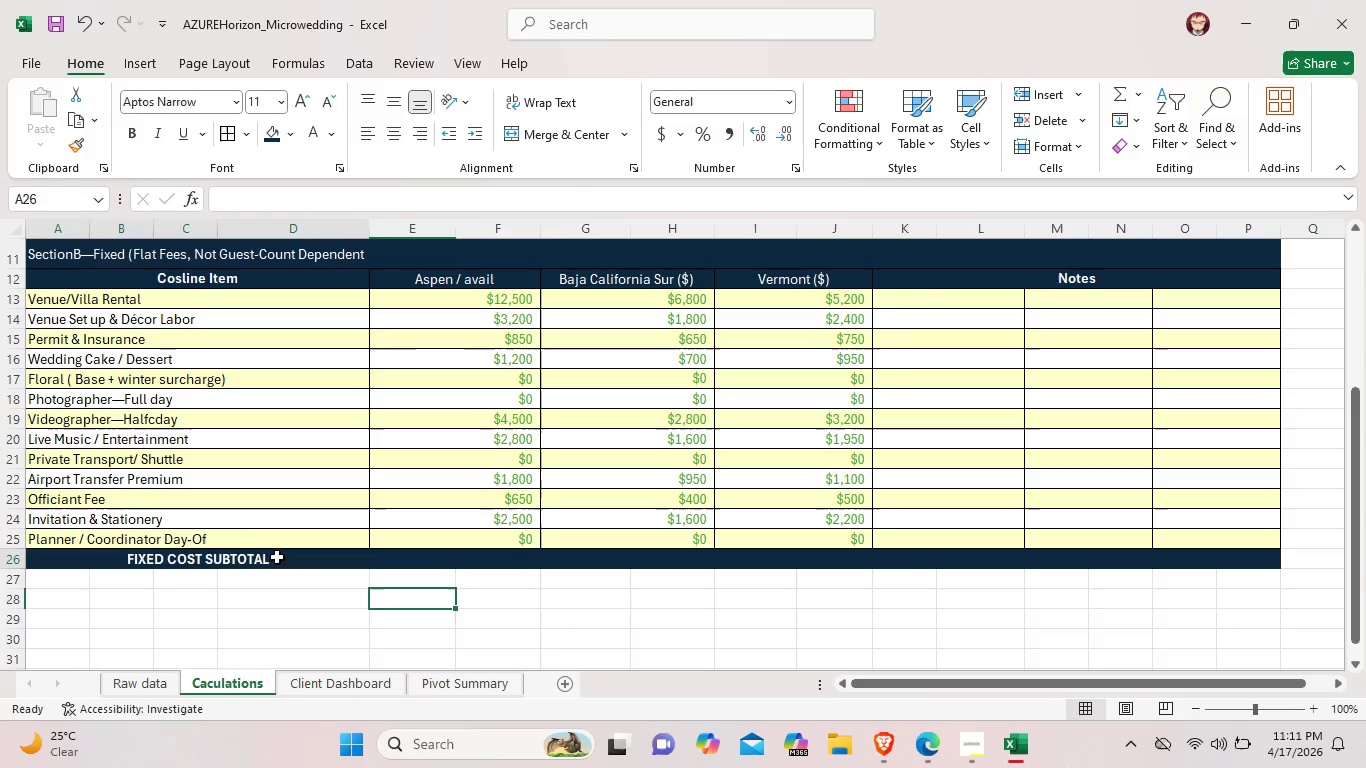 
left_click([277, 557])
 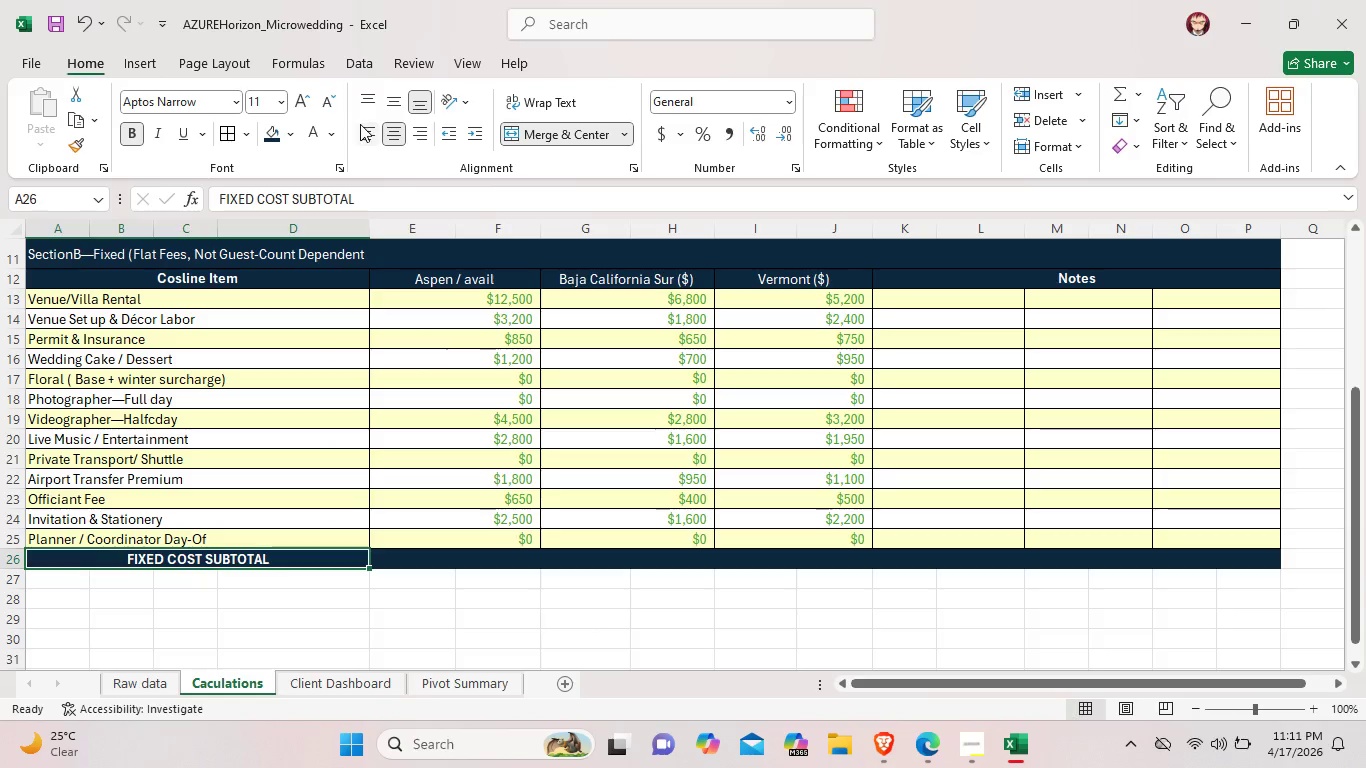 
left_click([360, 124])
 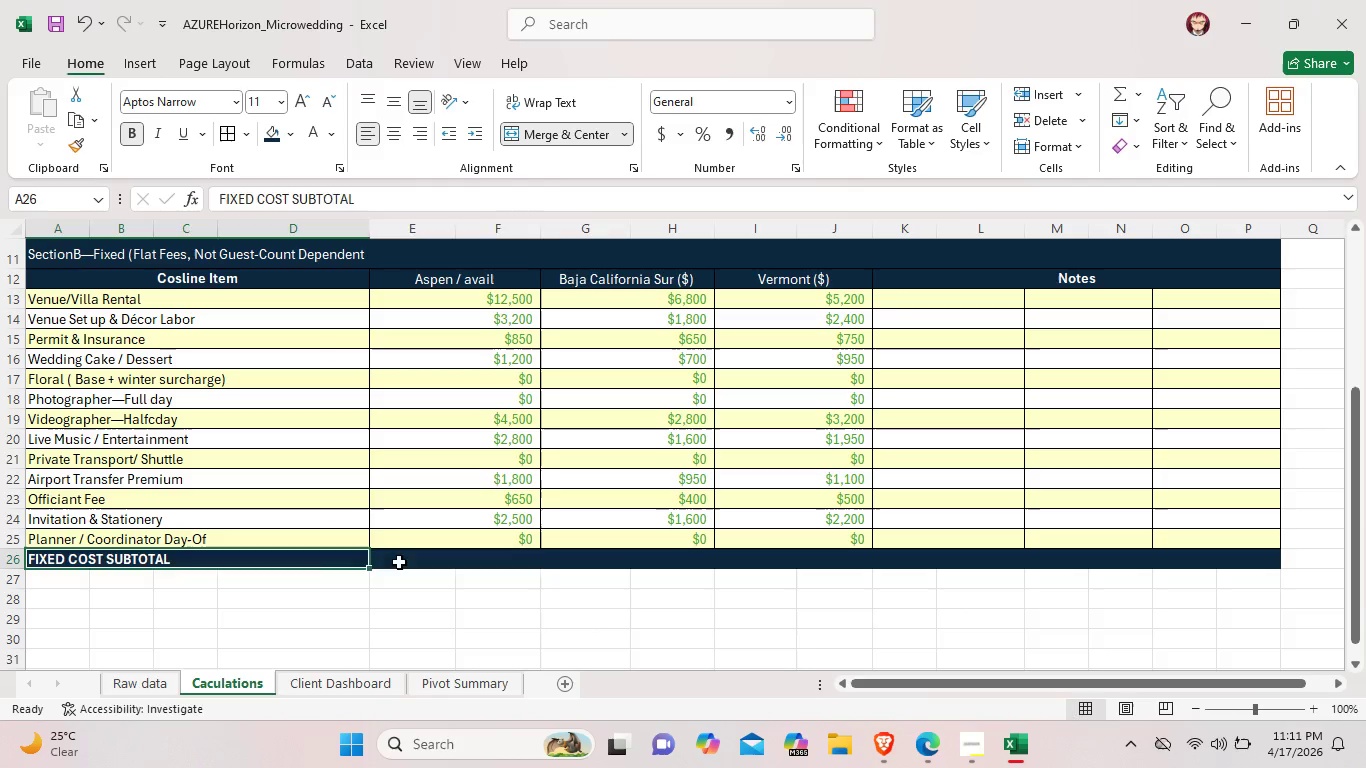 
double_click([399, 562])
 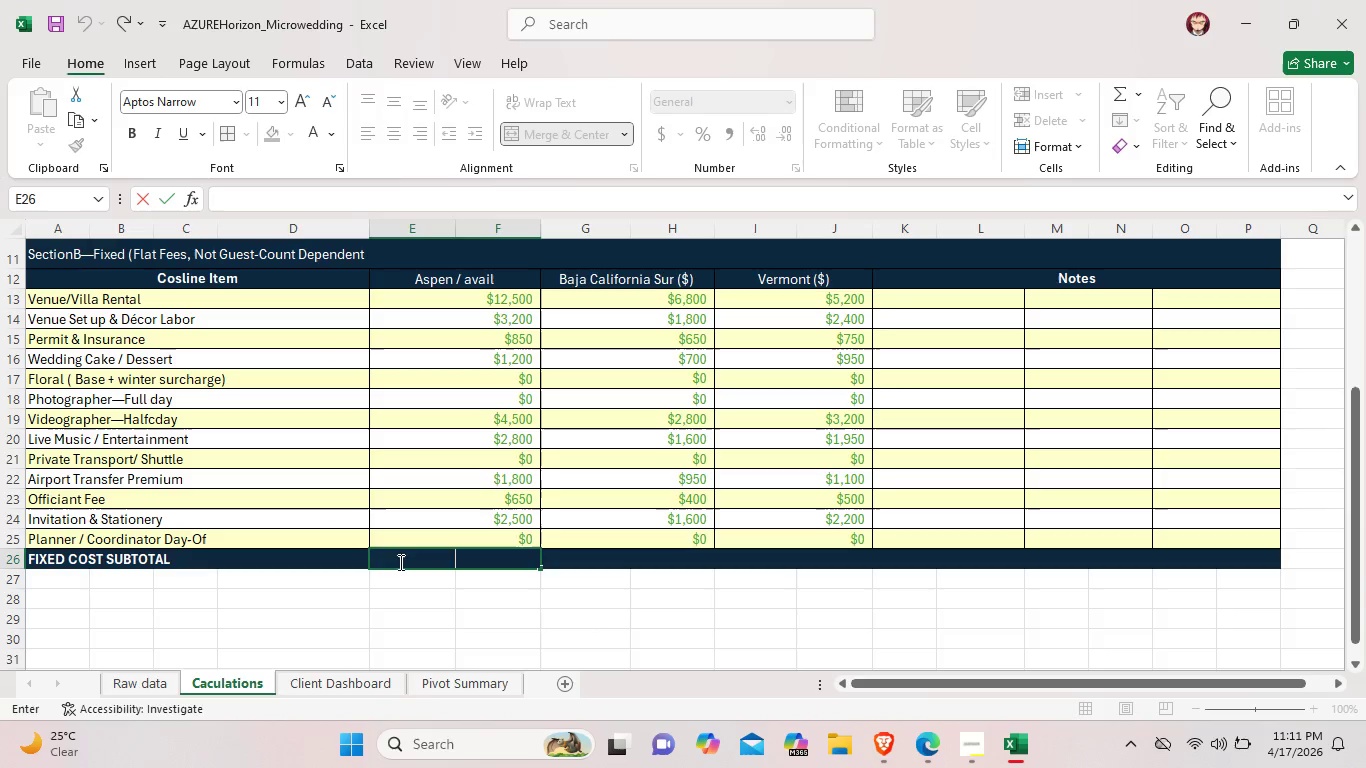 
wait(5.47)
 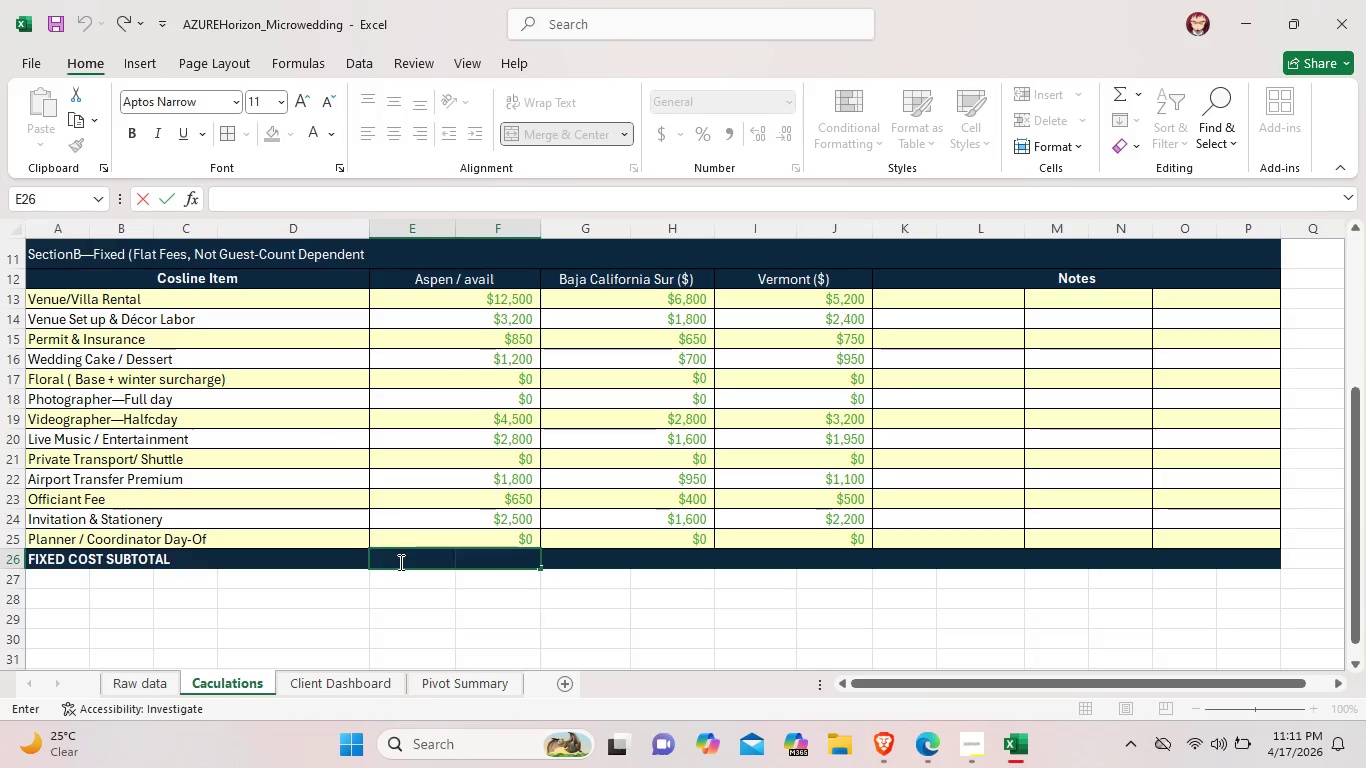 
key(Shift+ShiftLeft)
 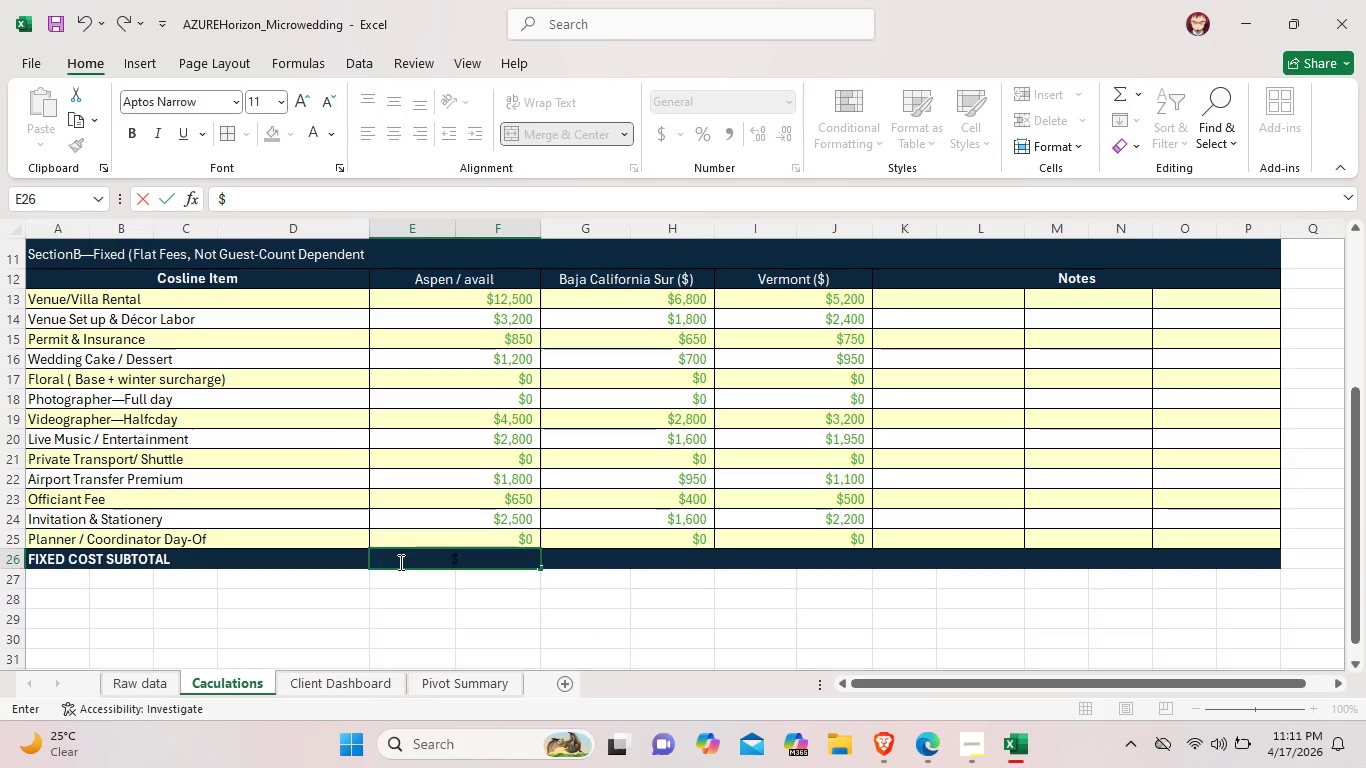 
key(Shift+4)
 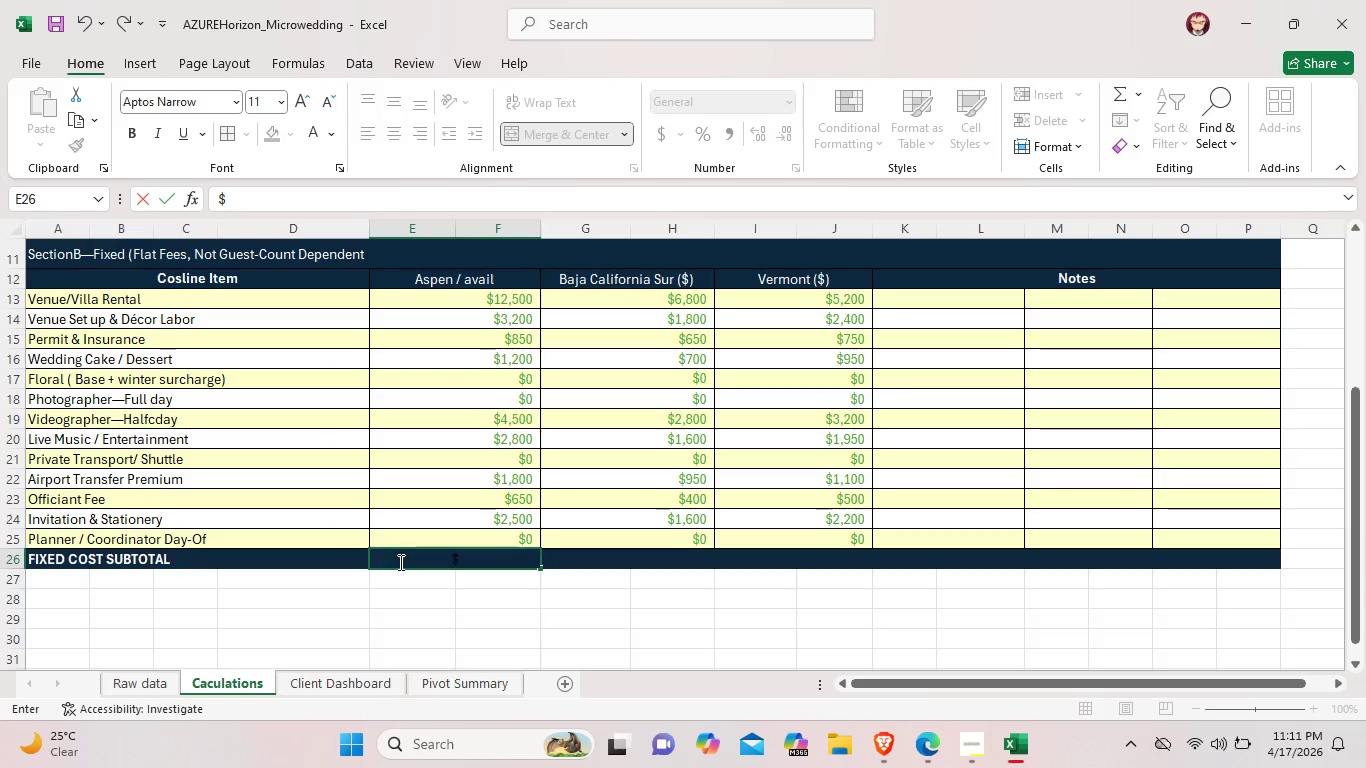 
type(30)
 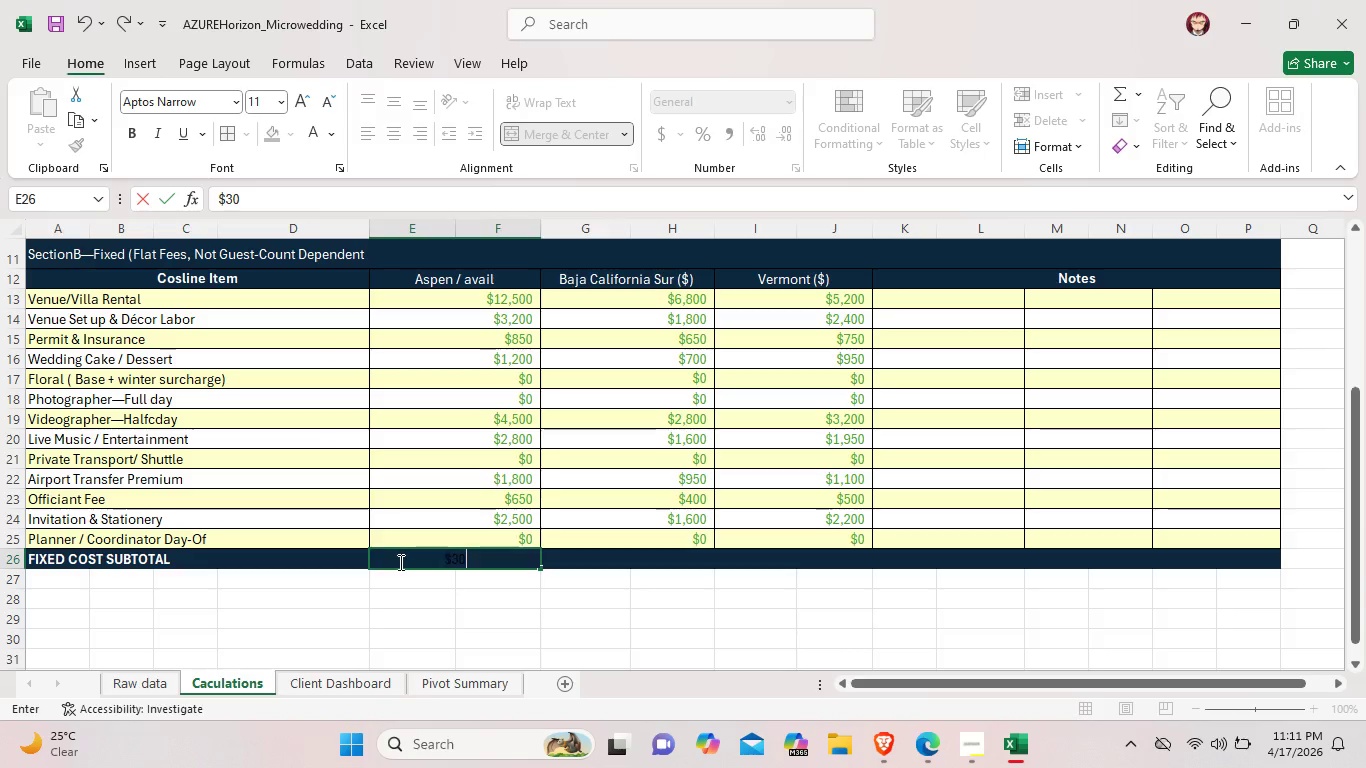 
type(,300)
 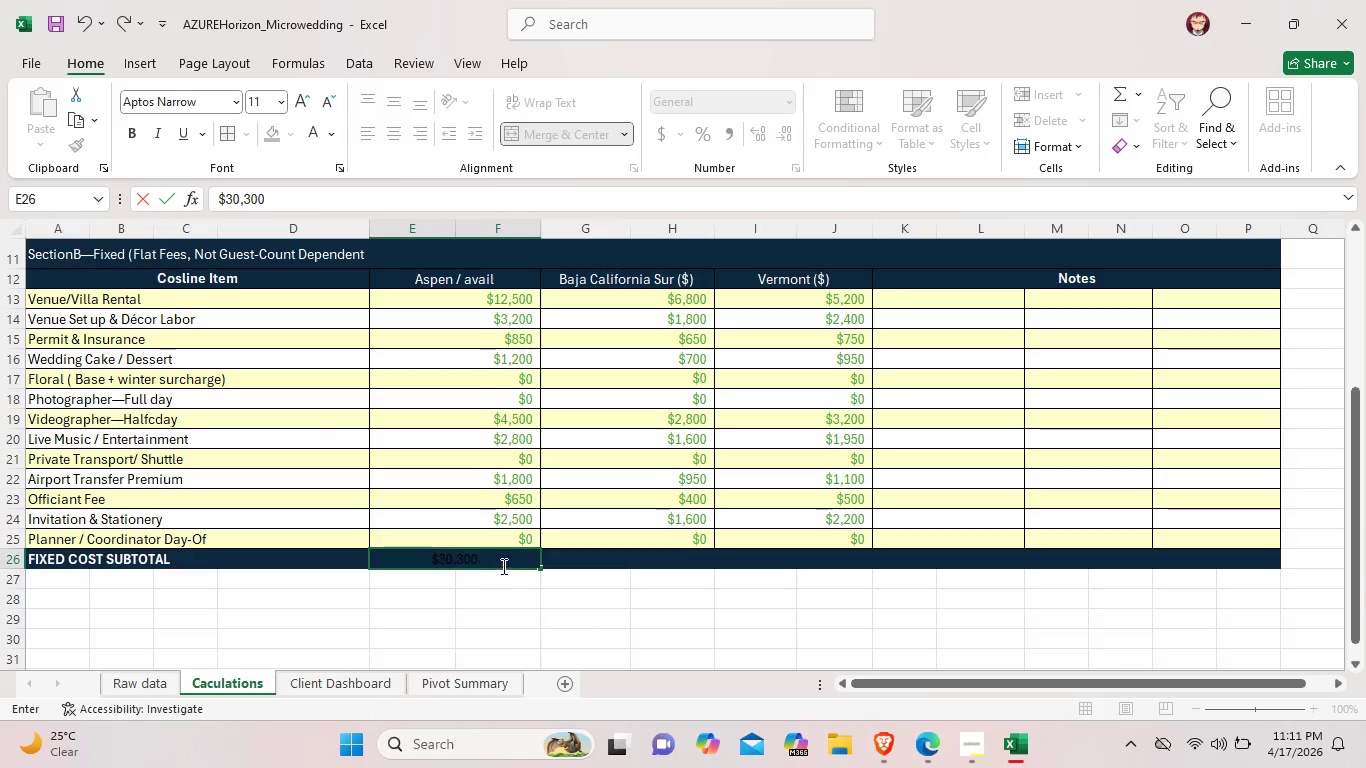 
left_click_drag(start_coordinate=[505, 558], to_coordinate=[426, 559])
 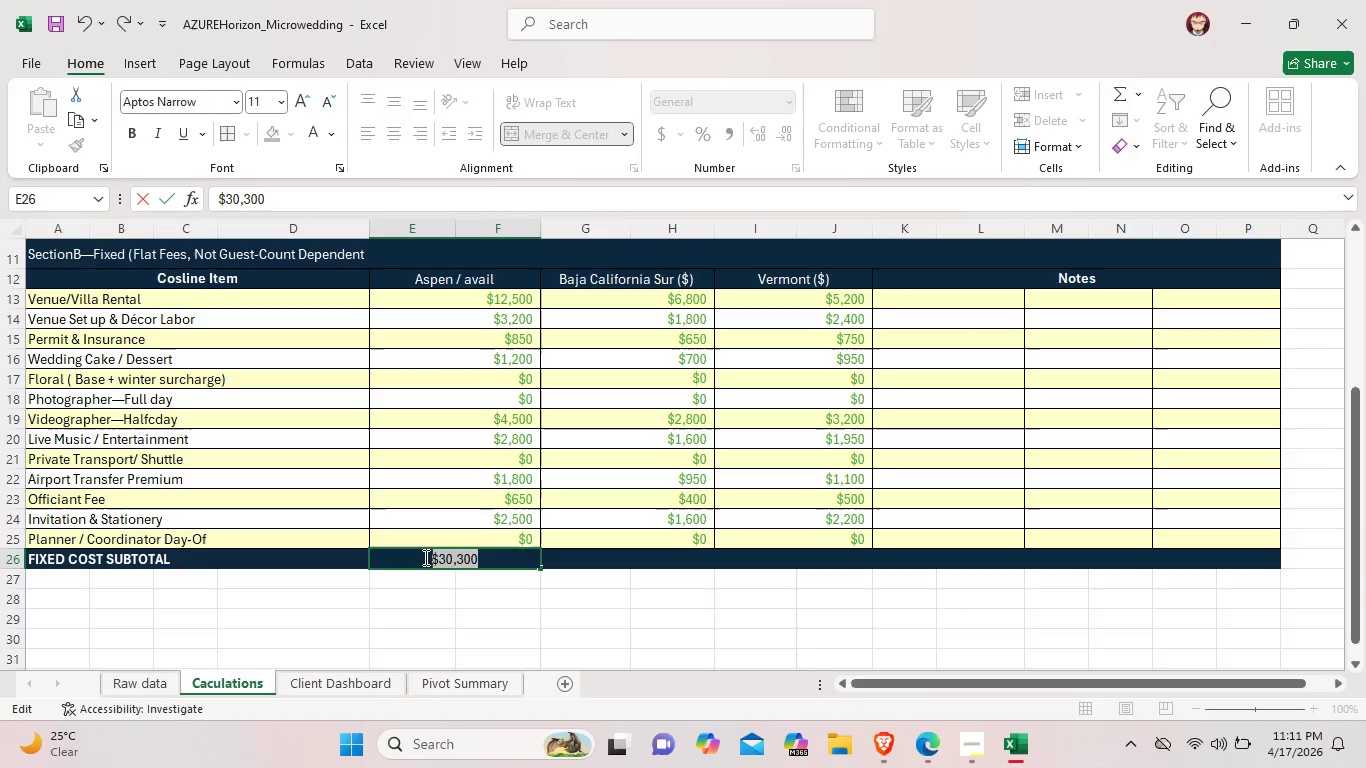 
key(Control+B)
 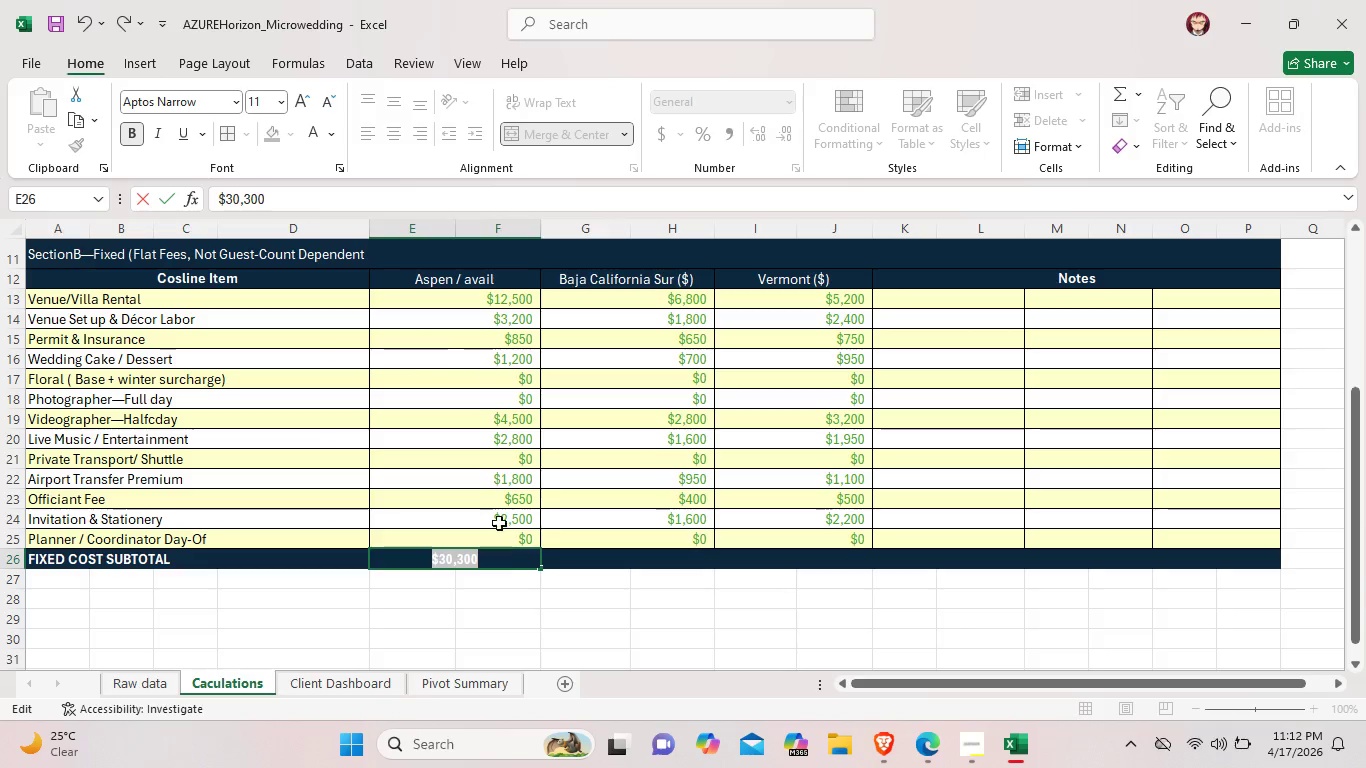 
left_click([510, 561])
 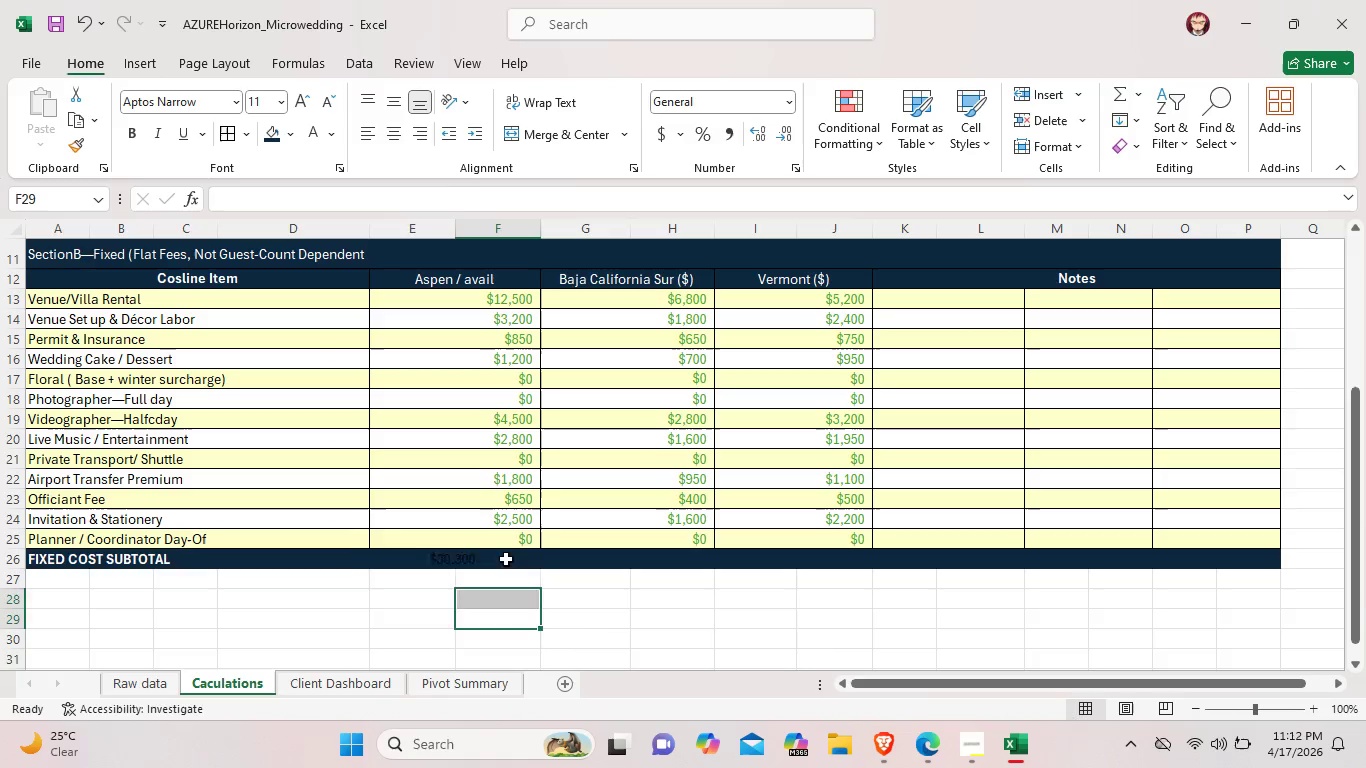 
left_click([506, 559])
 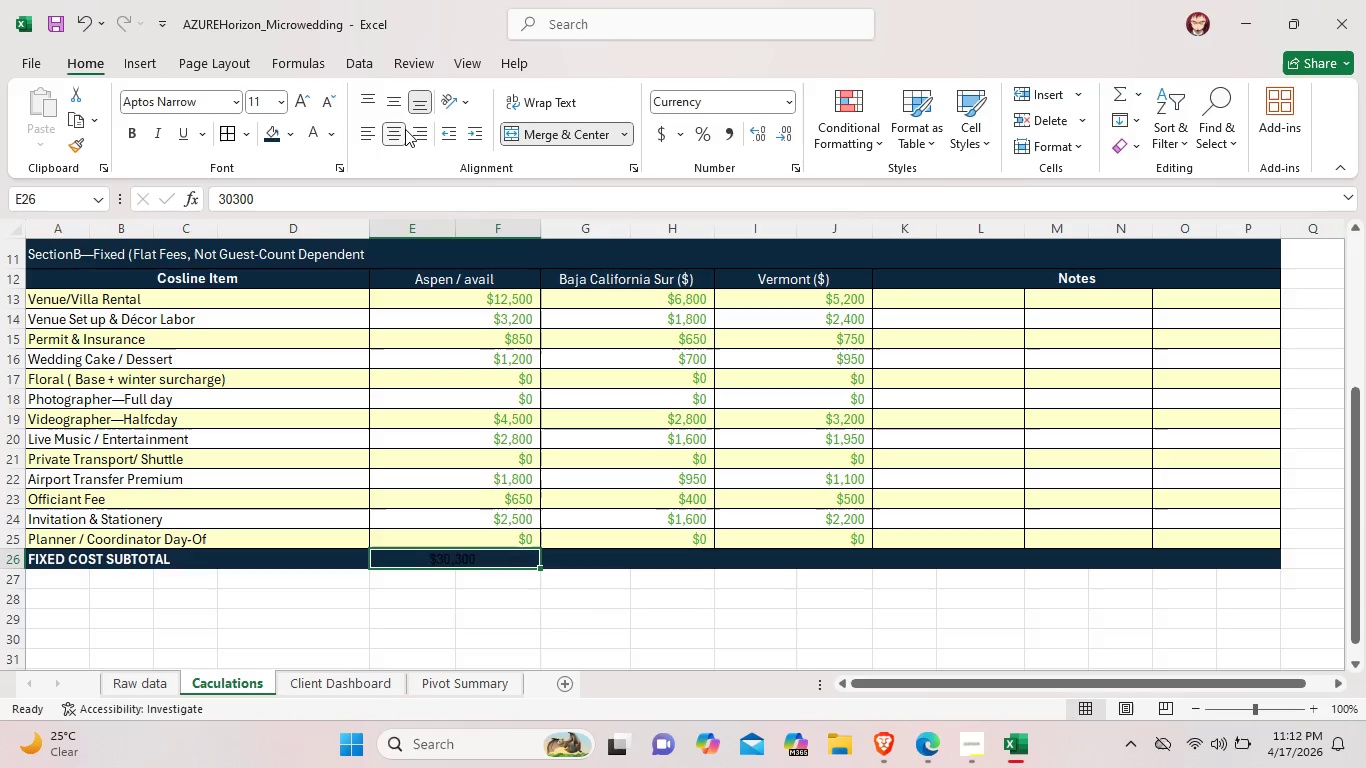 
left_click([413, 131])
 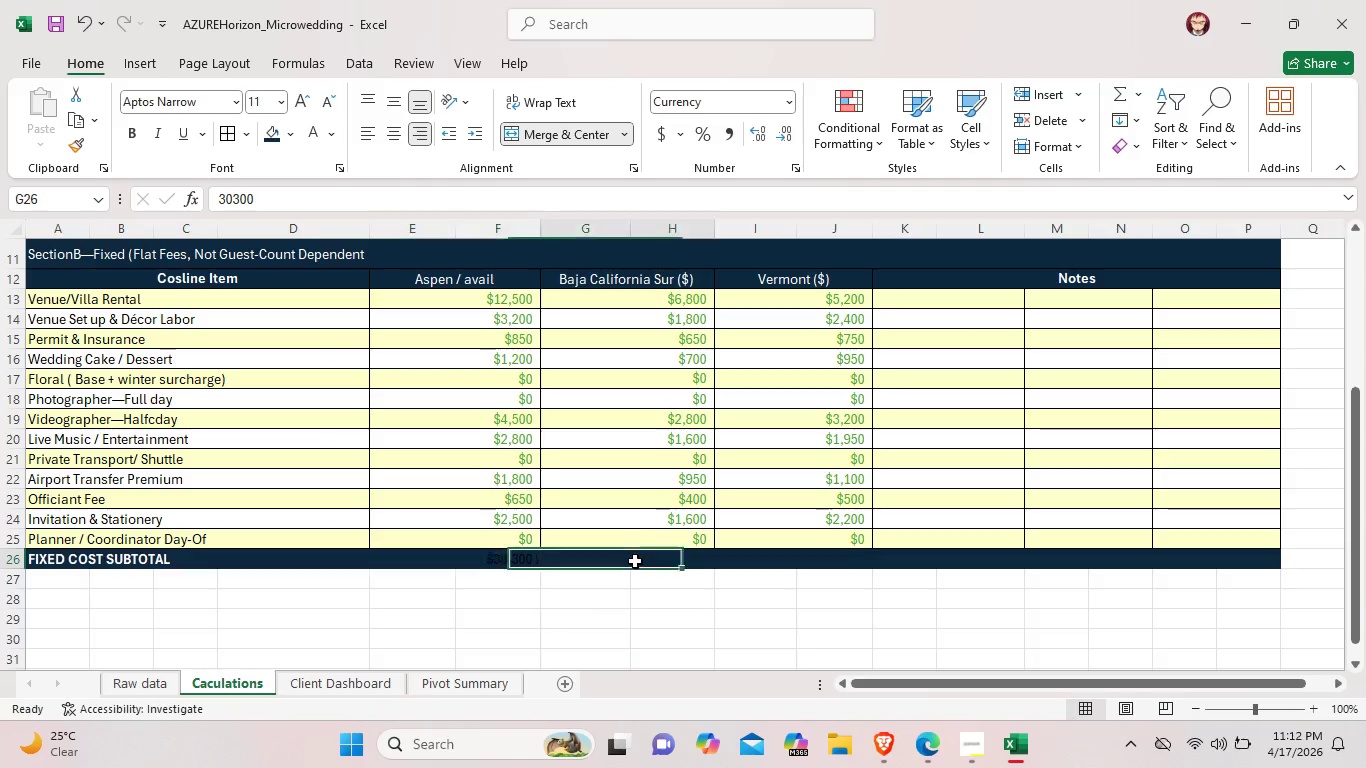 
double_click([635, 561])
 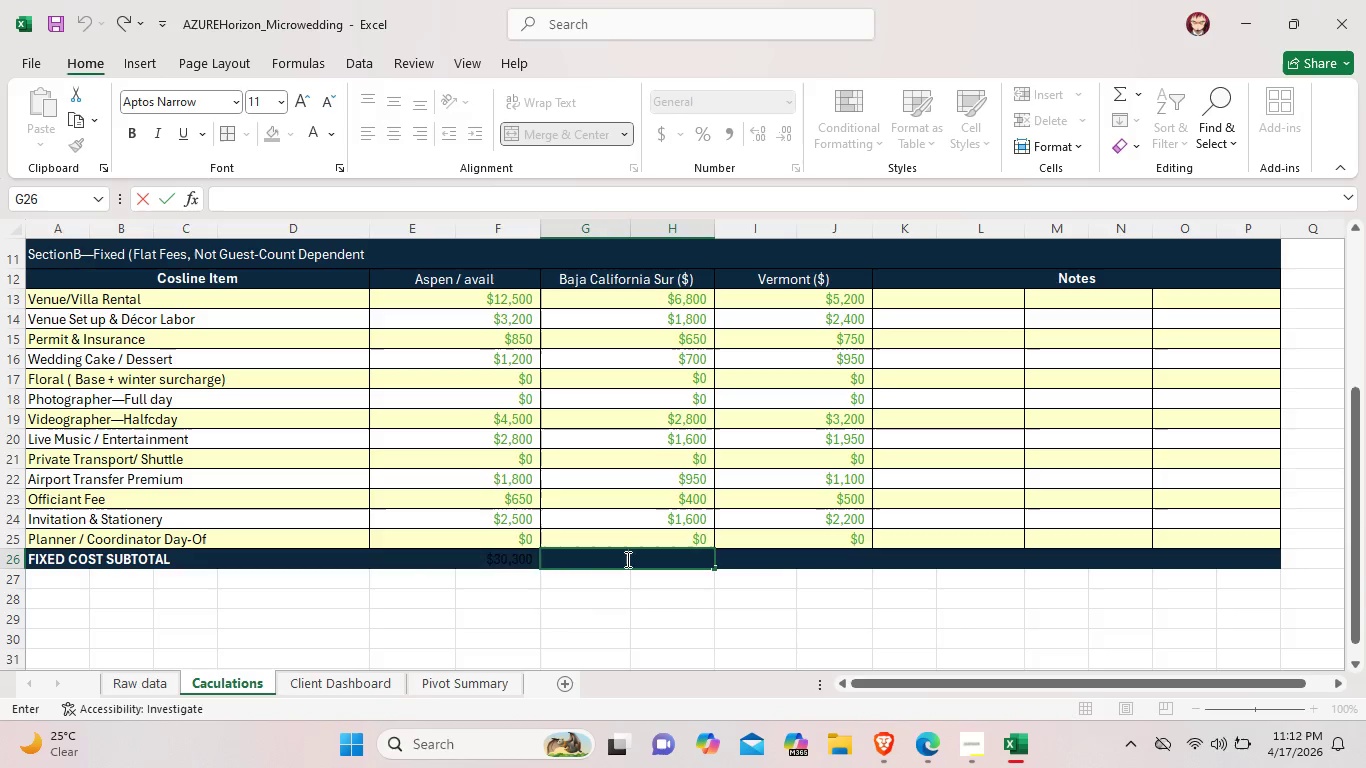 
type($17,)
 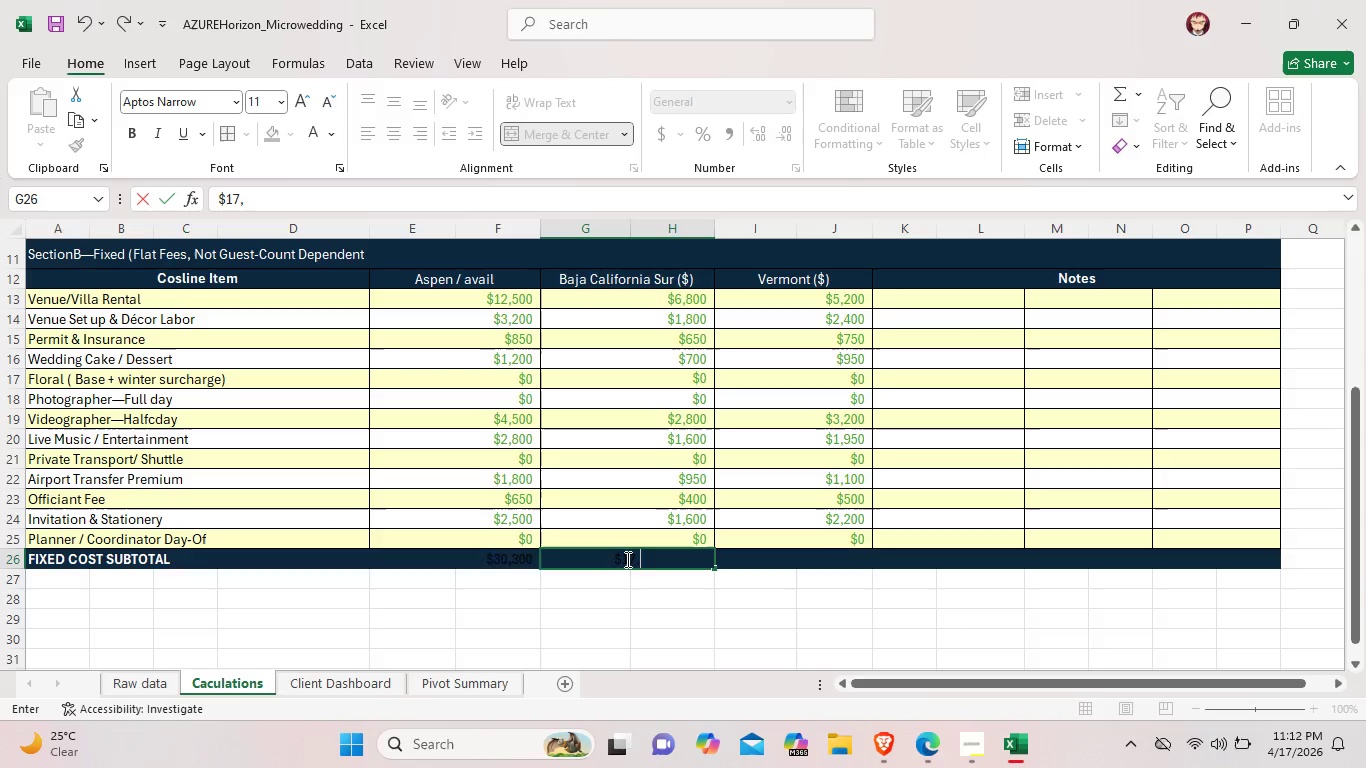 
type(300)
 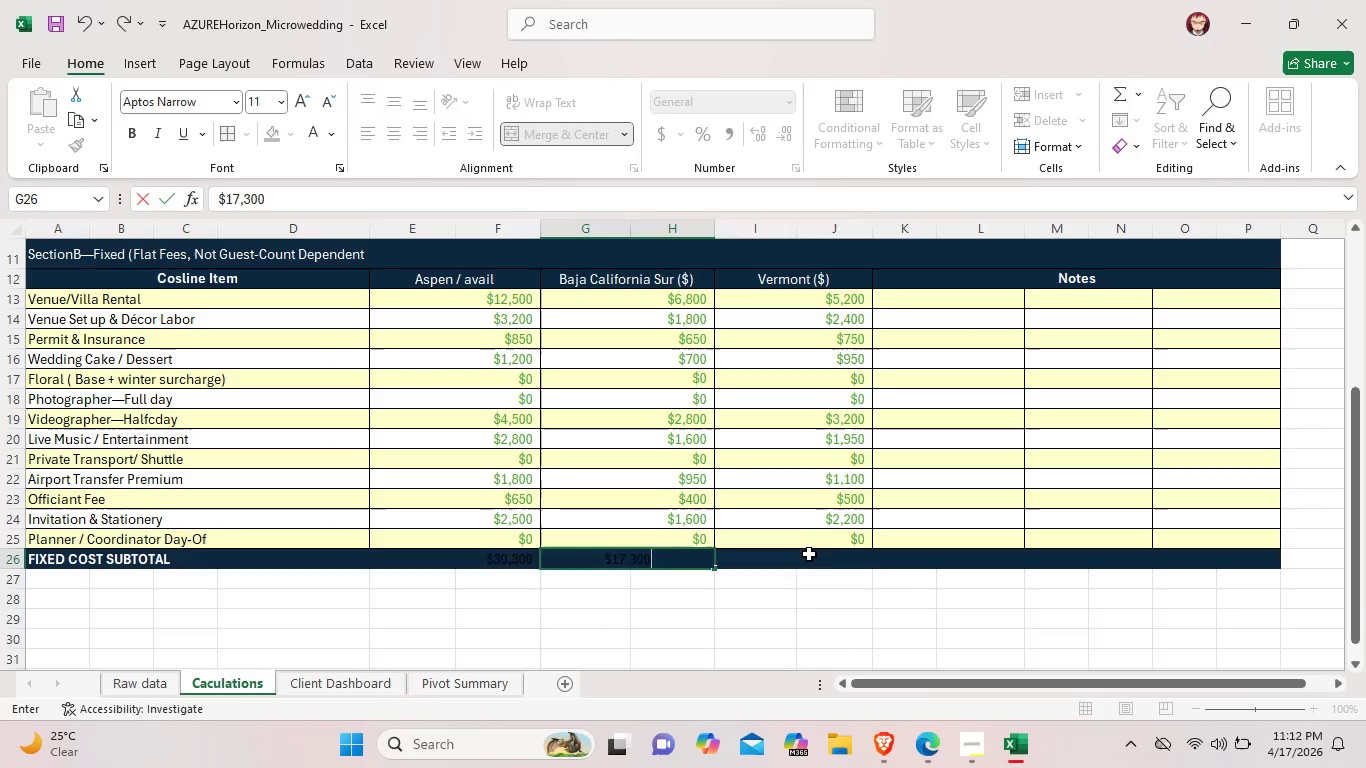 
double_click([805, 558])
 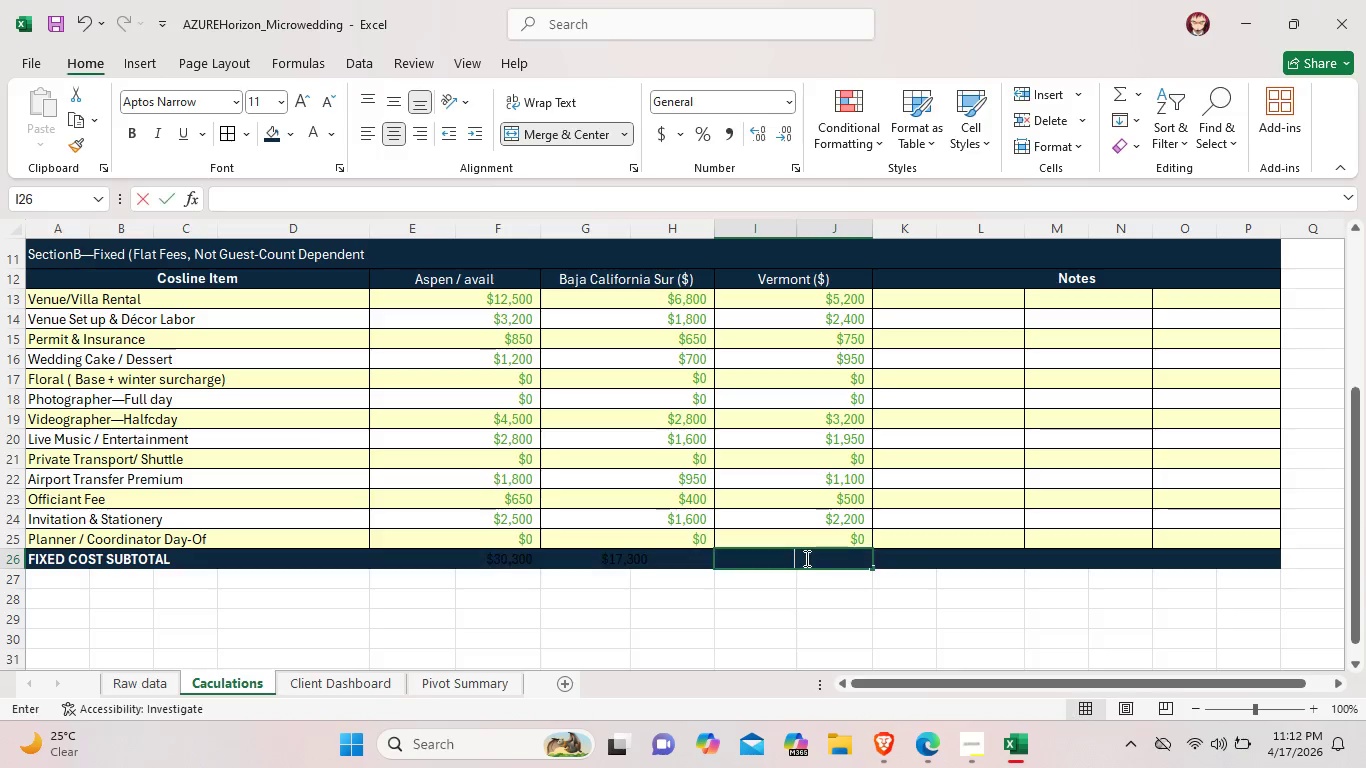 
triple_click([805, 558])
 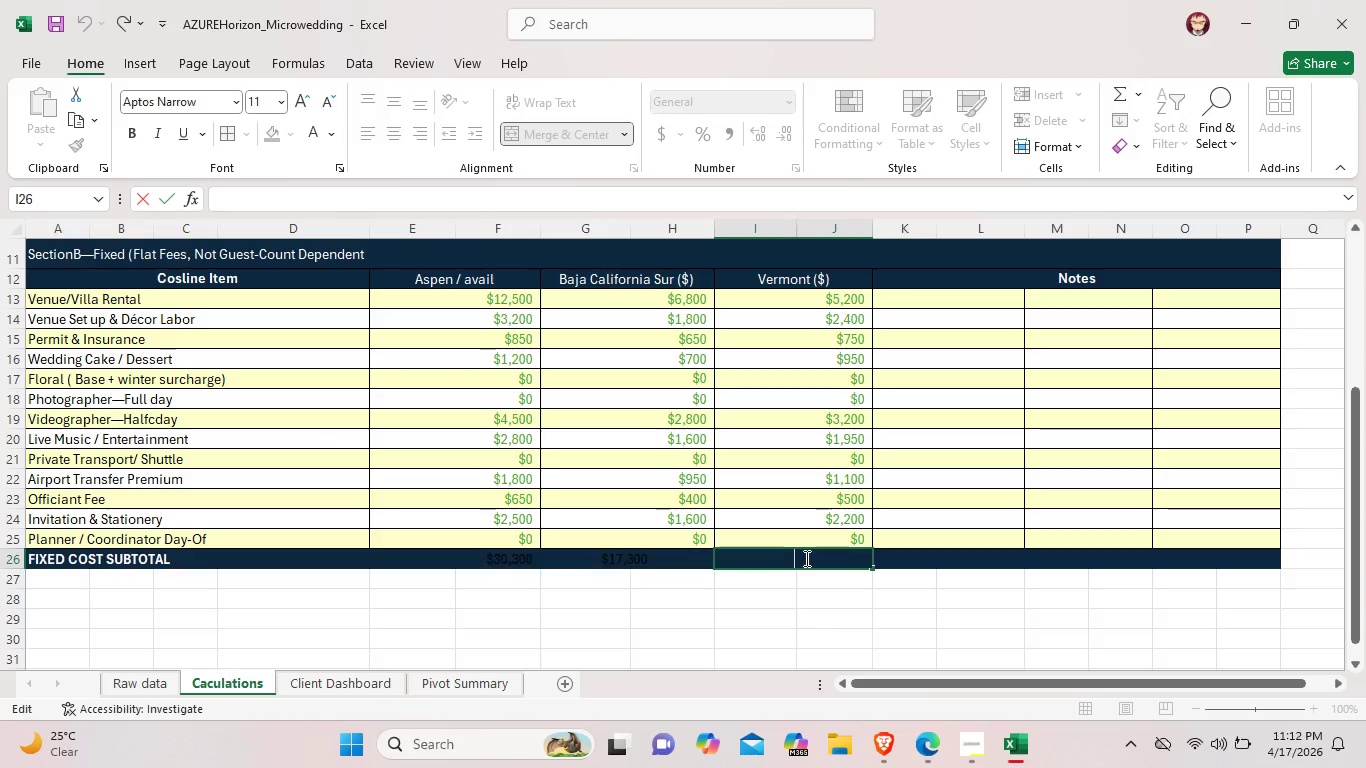 
triple_click([805, 558])
 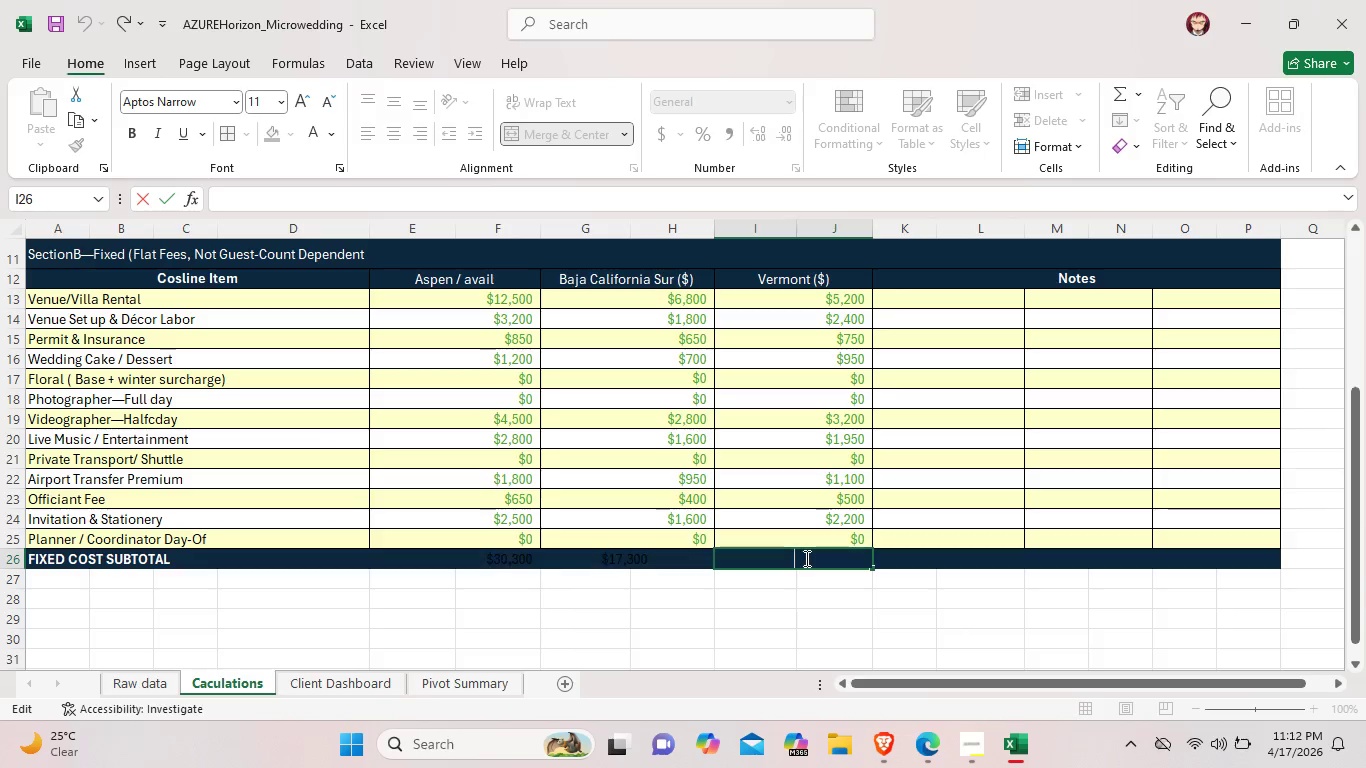 
wait(6.73)
 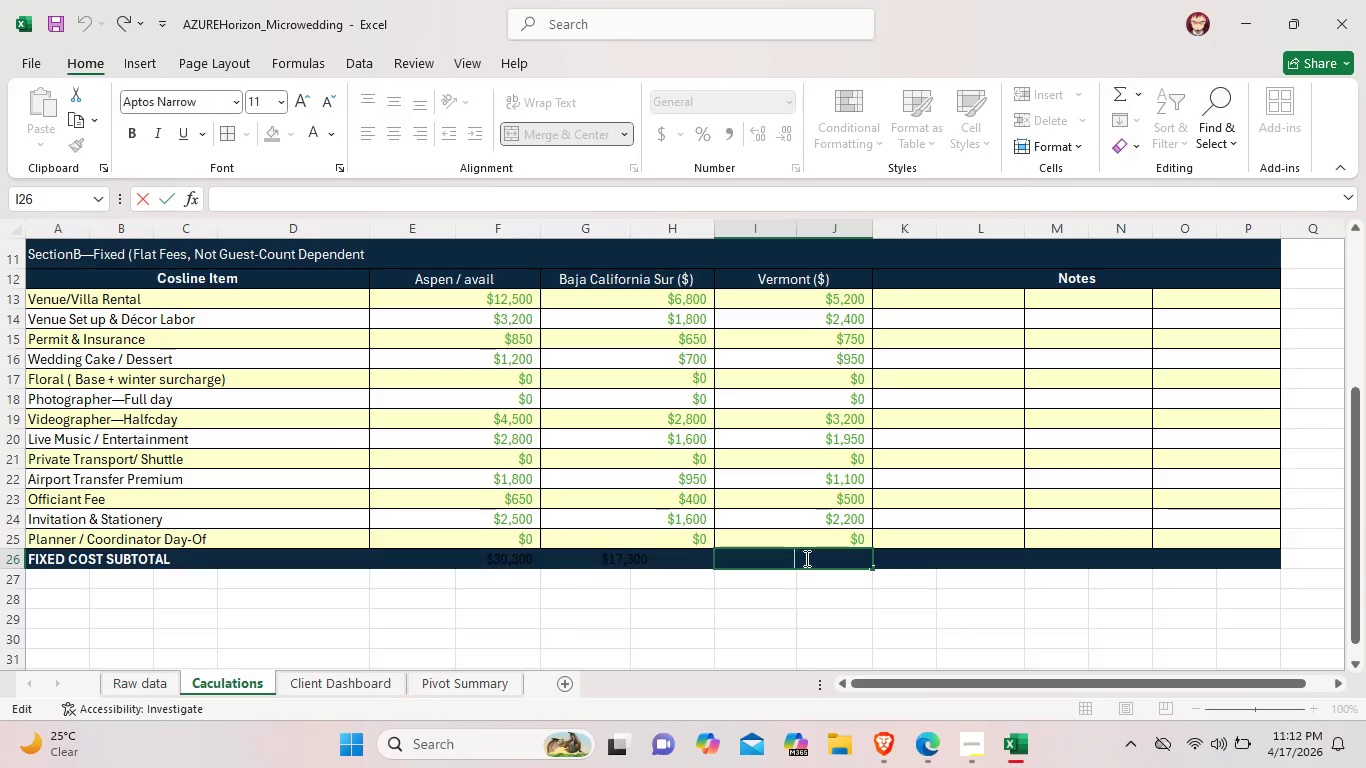 
type($10,250)
 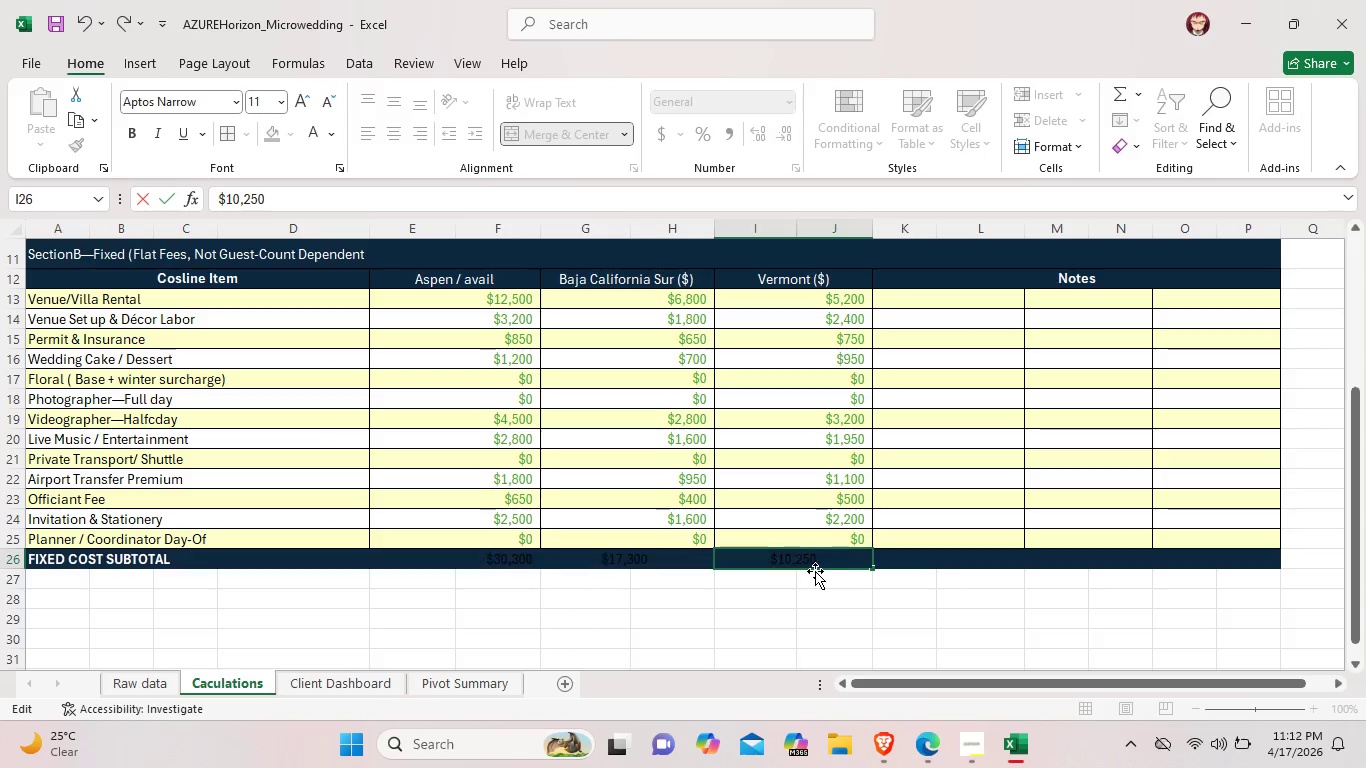 
wait(19.48)
 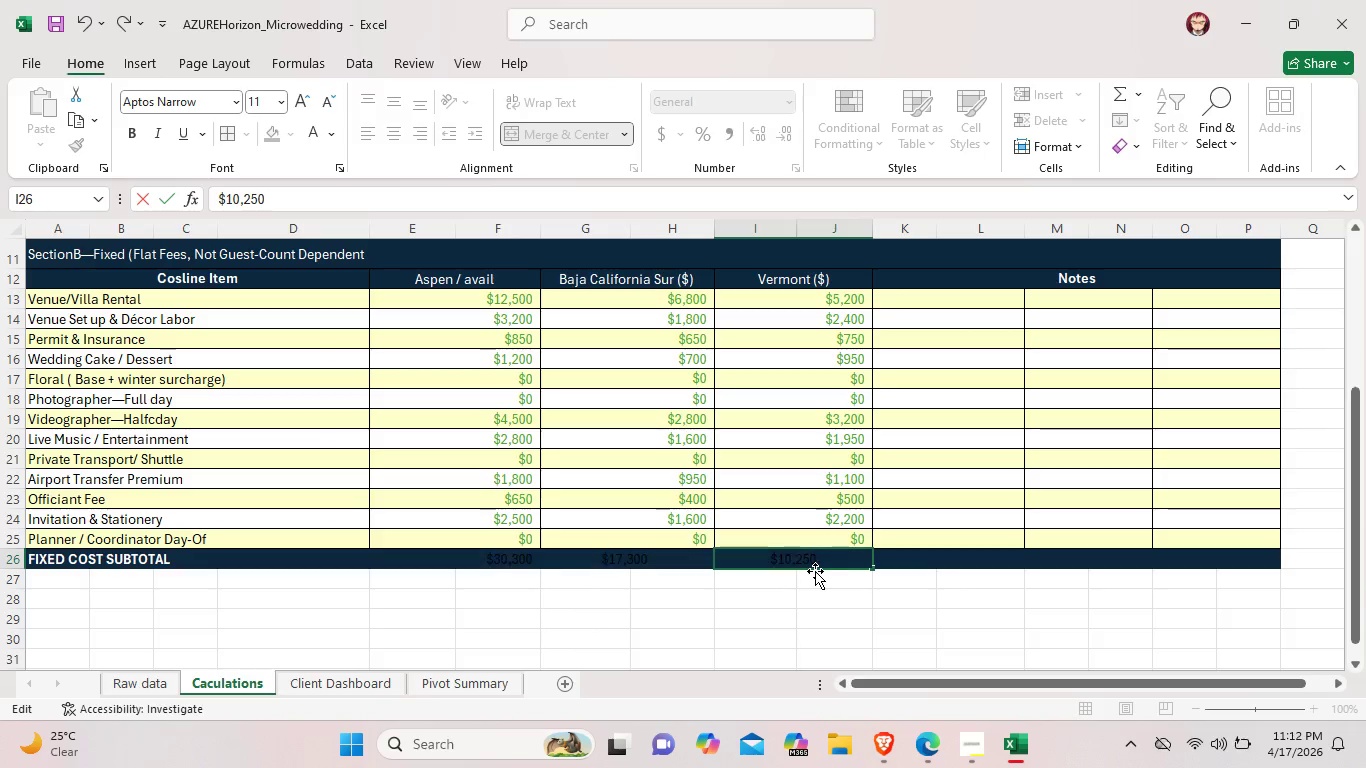 
left_click_drag(start_coordinate=[836, 558], to_coordinate=[729, 558])
 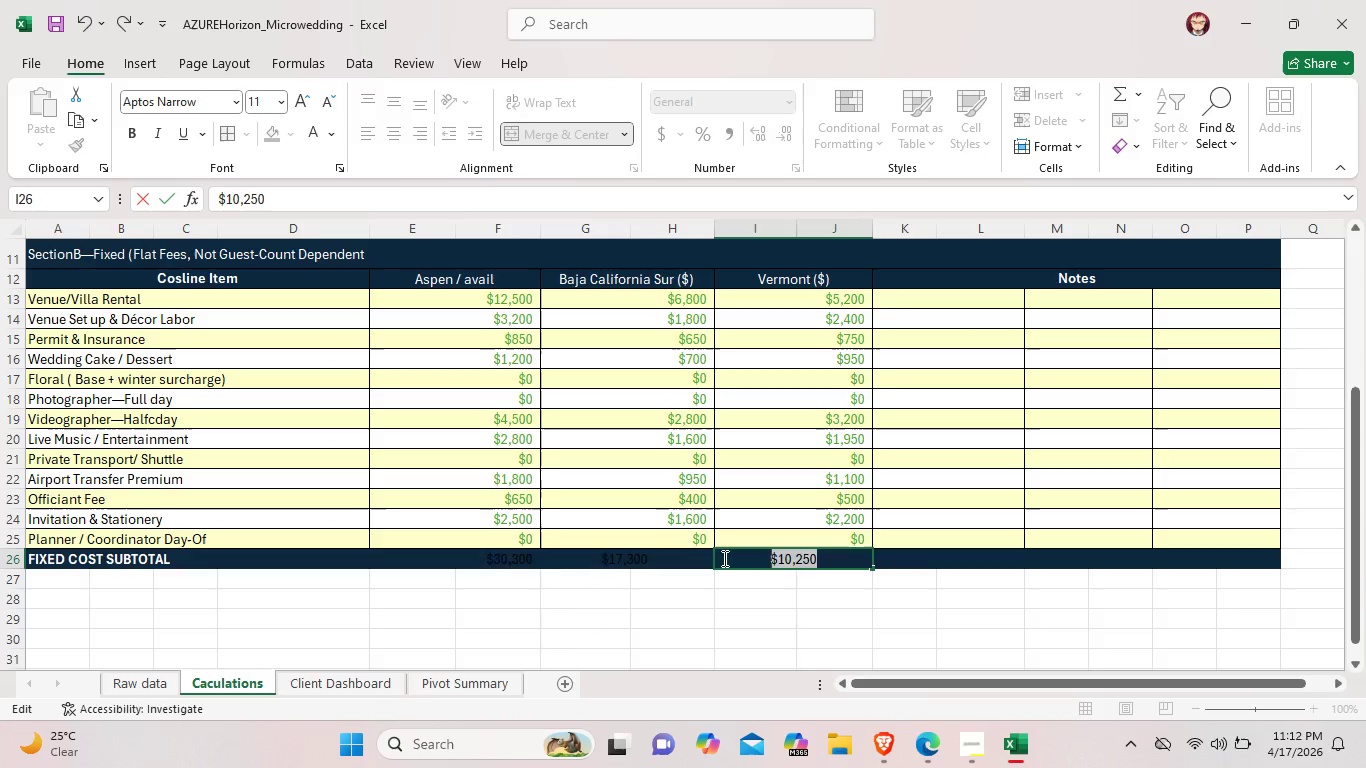 
key(Control+B)
 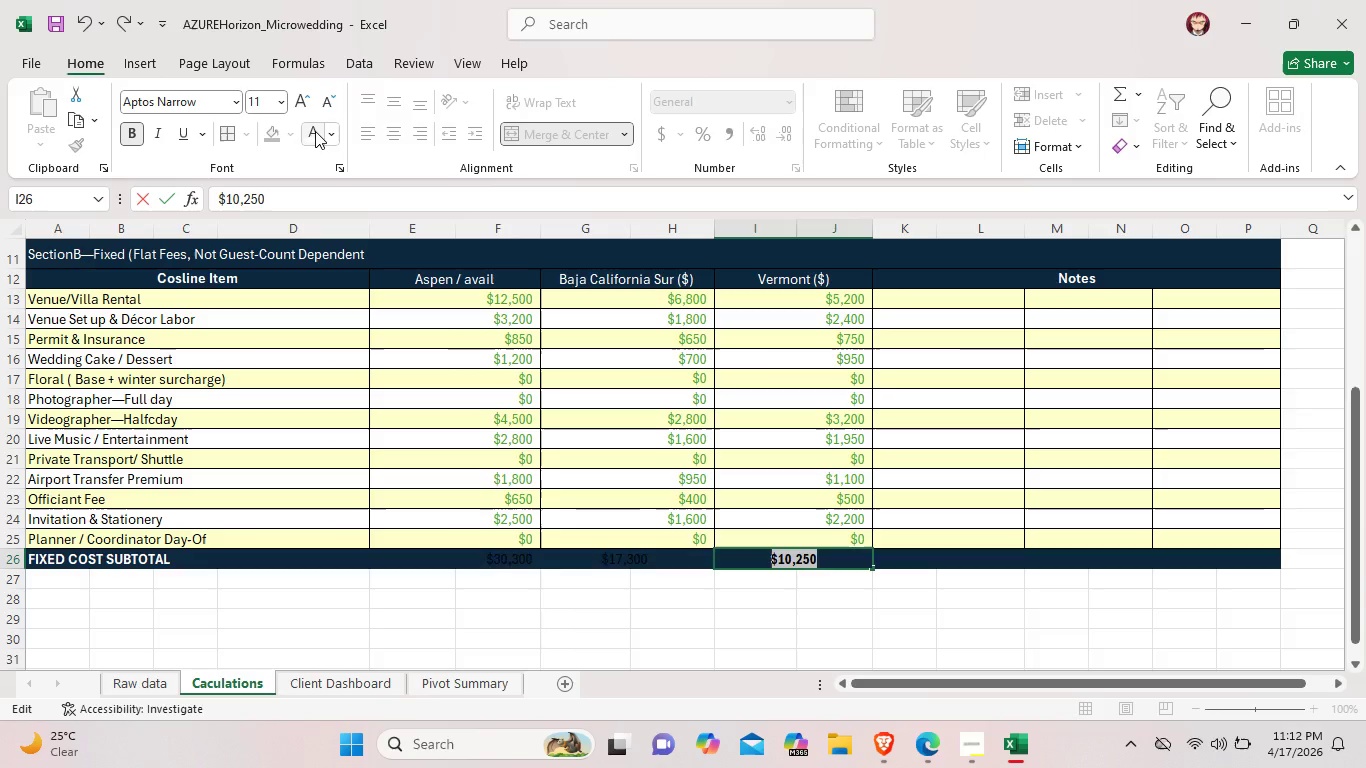 
left_click([314, 131])
 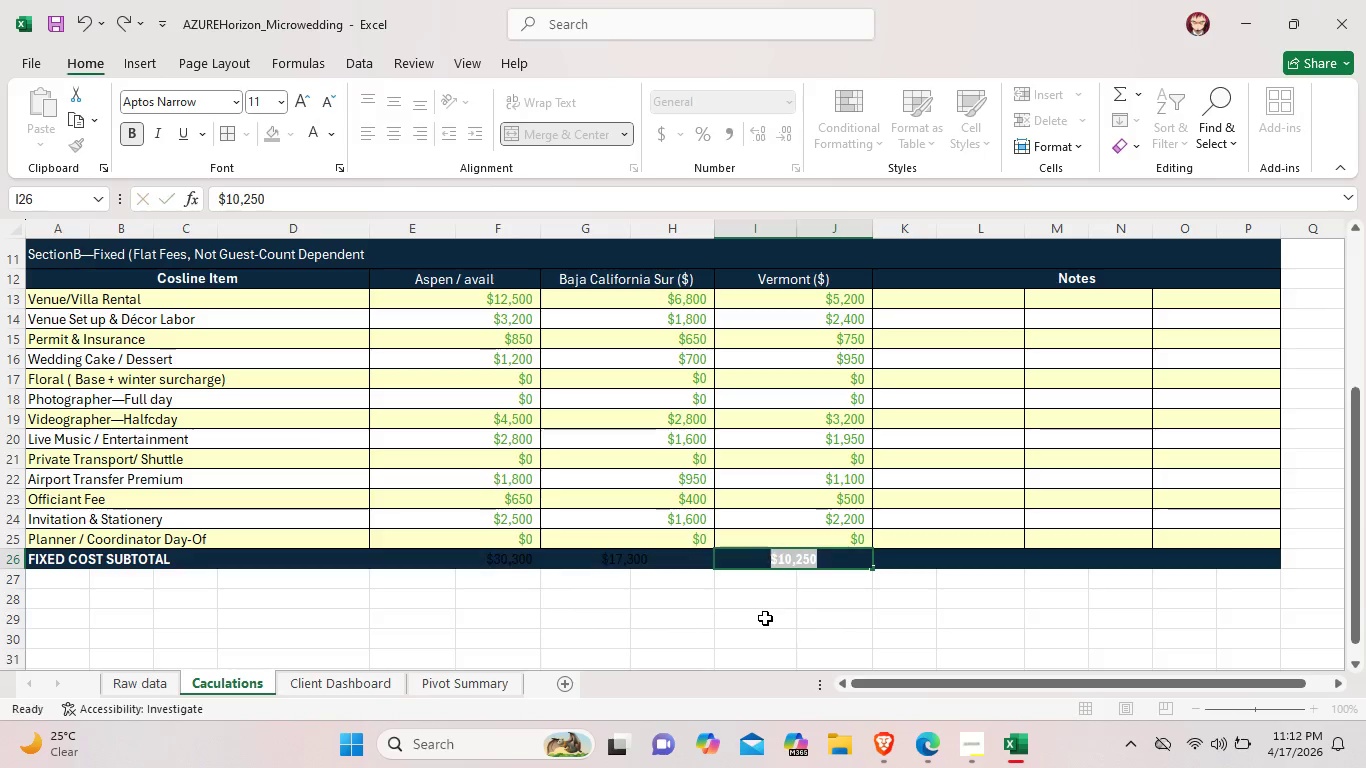 
left_click([765, 618])
 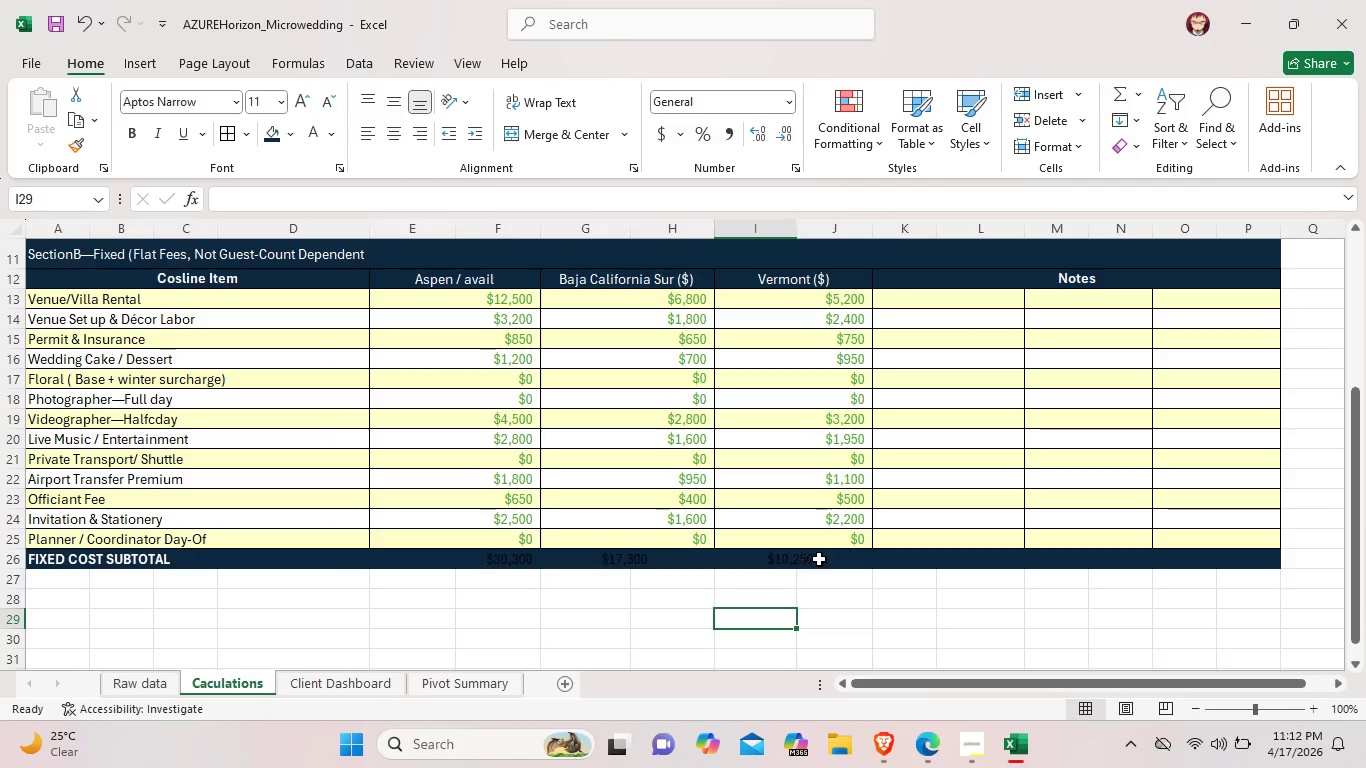 
left_click_drag(start_coordinate=[822, 559], to_coordinate=[497, 560])
 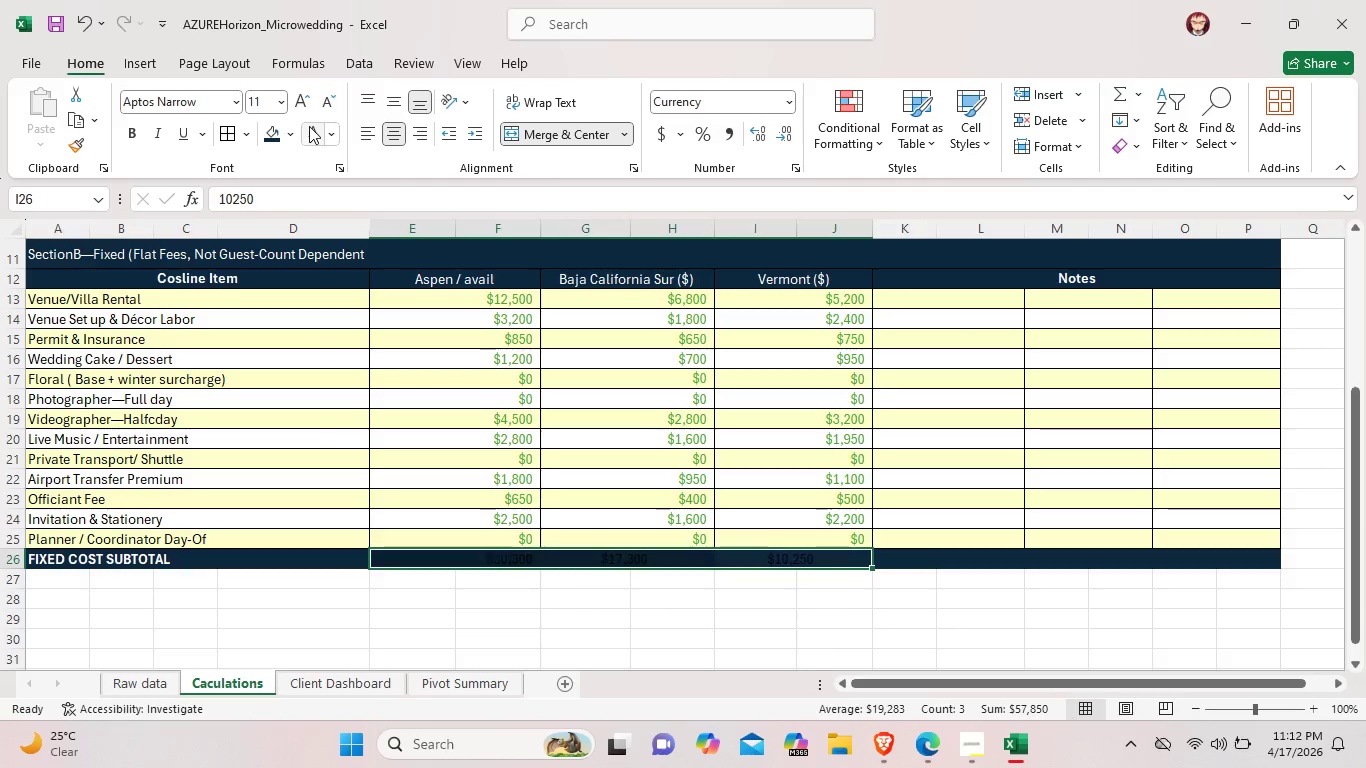 
left_click([309, 127])
 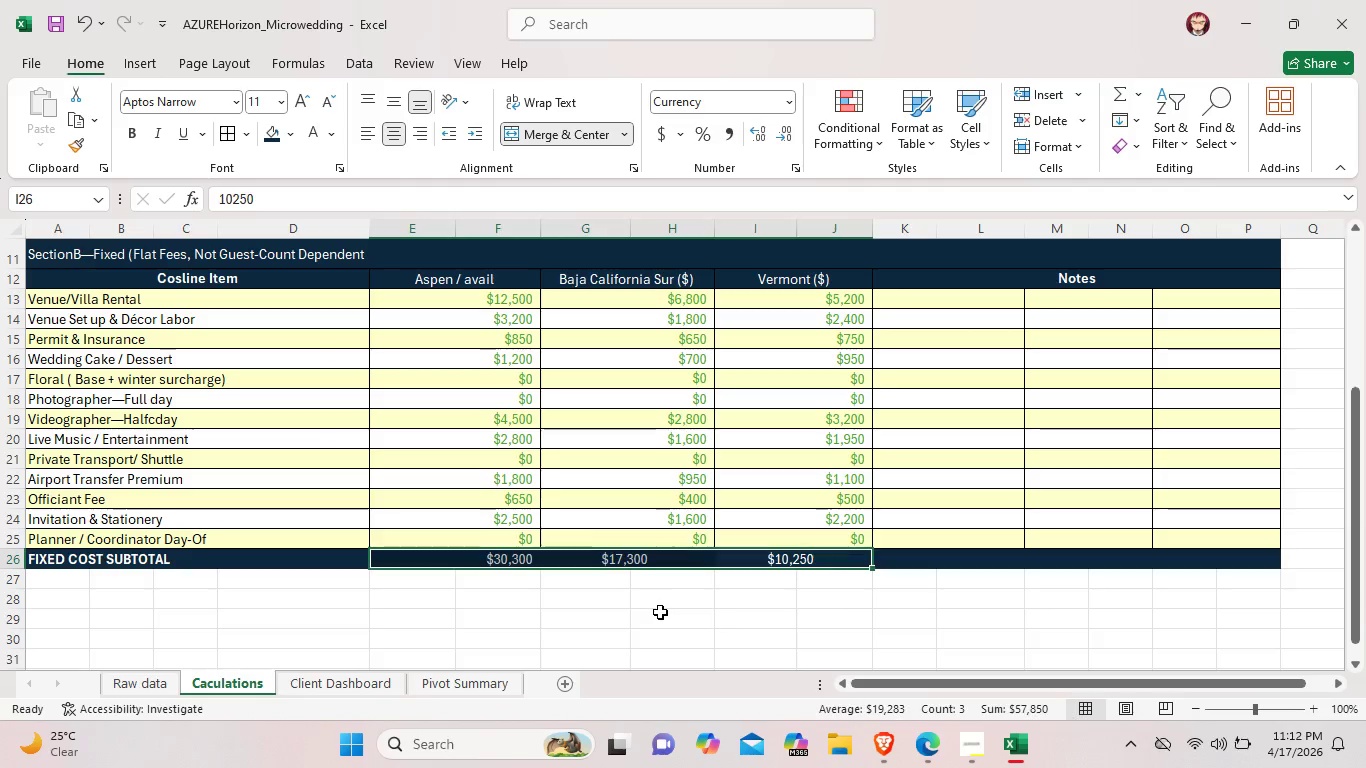 
left_click([660, 612])
 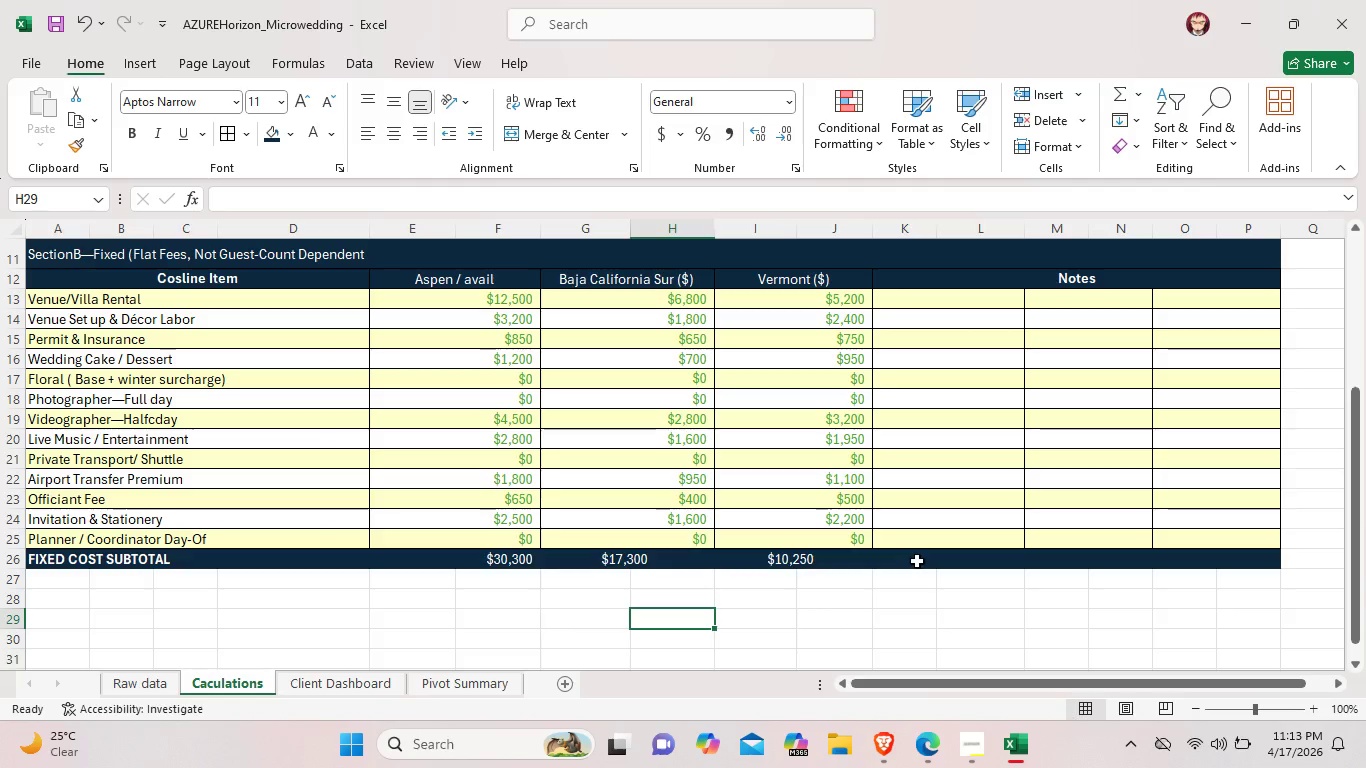 
double_click([917, 561])
 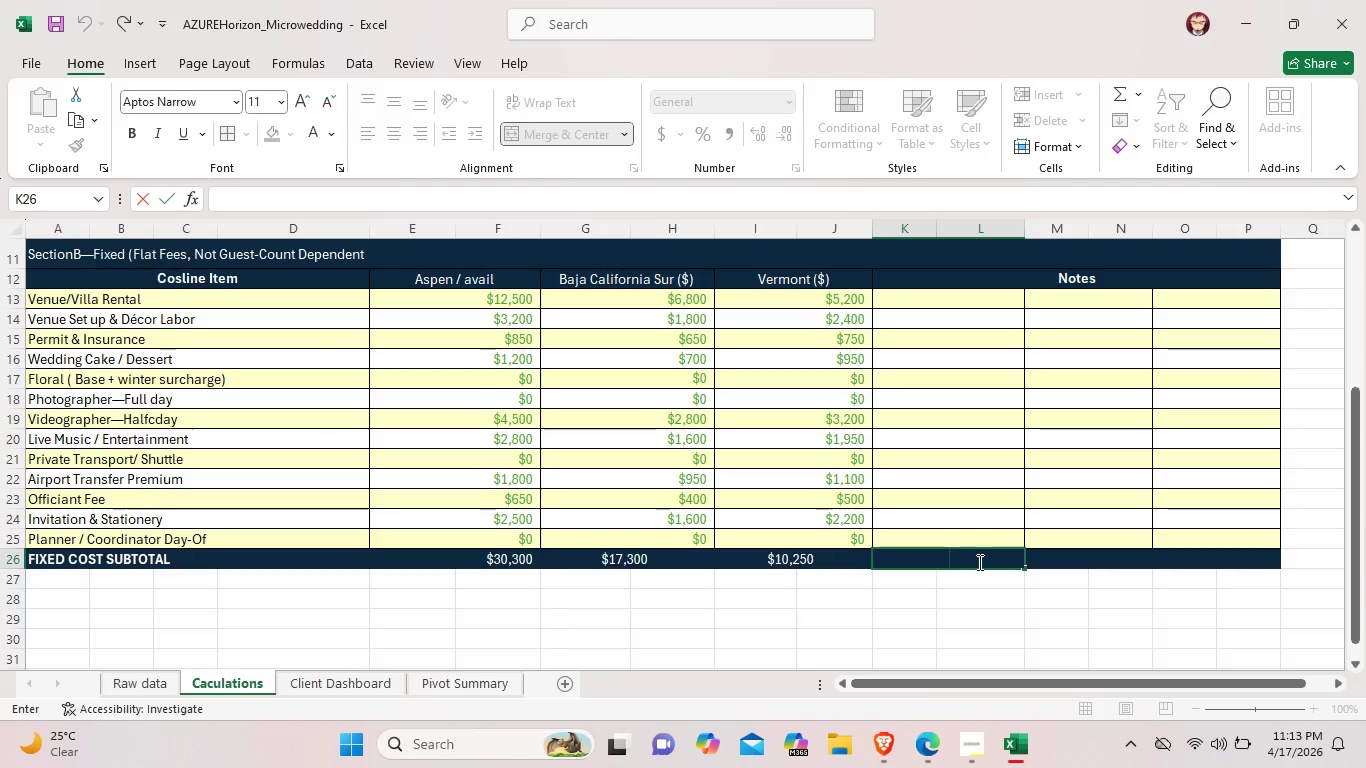 
wait(5.97)
 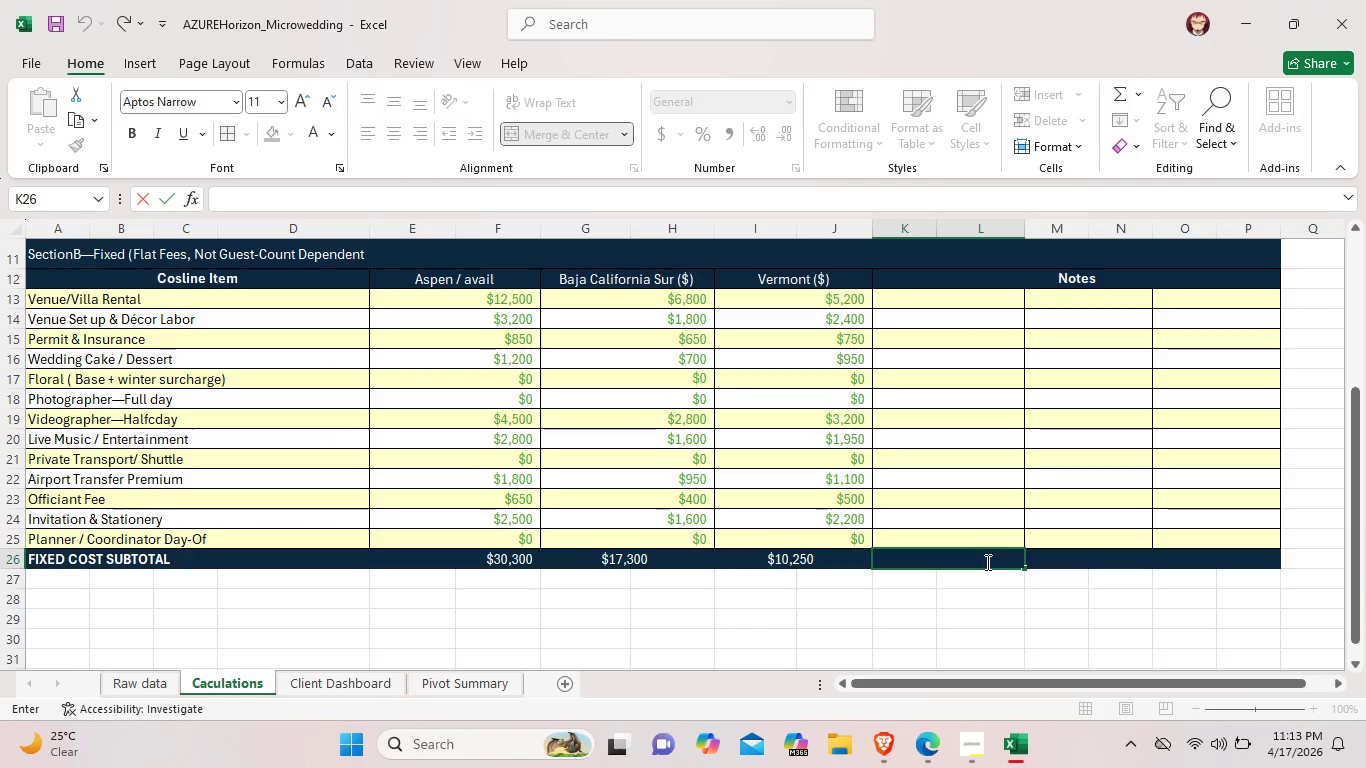 
double_click([788, 561])
 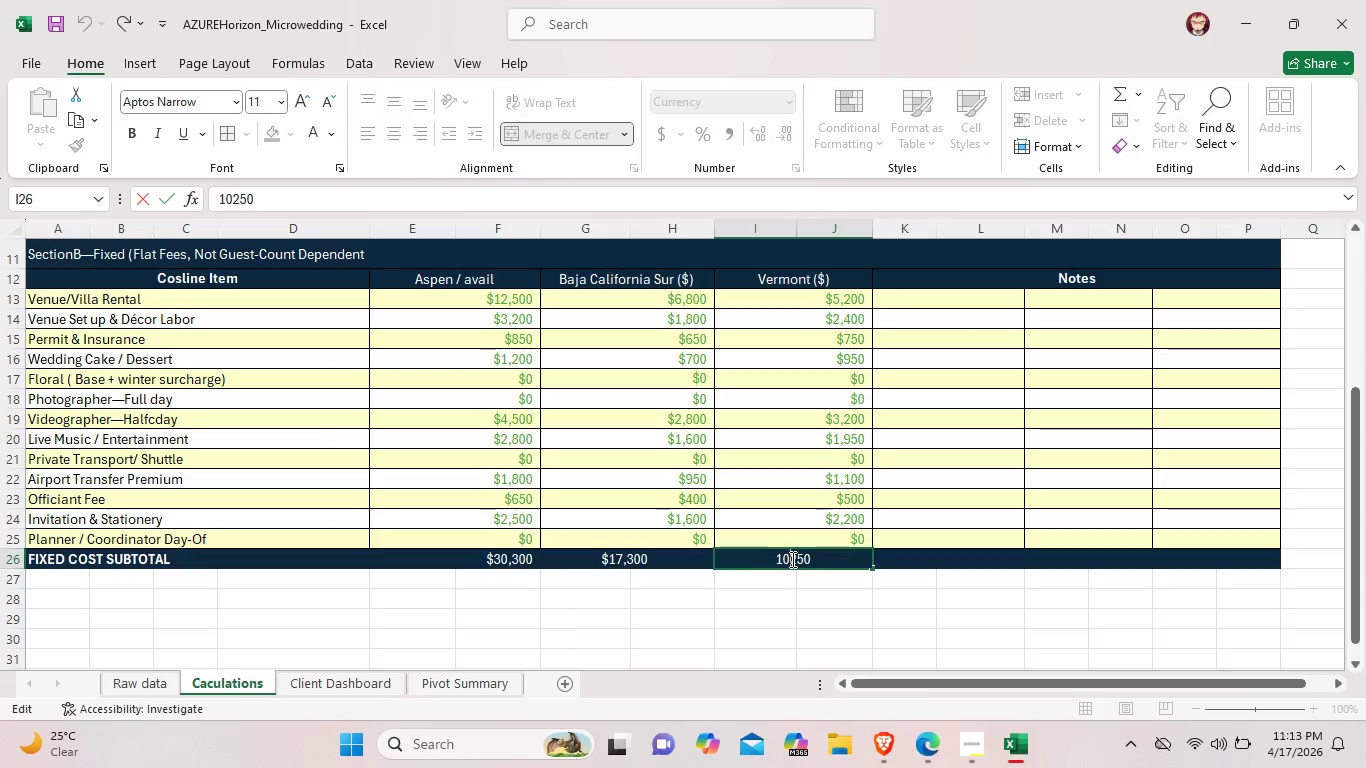 
key(Backspace)
 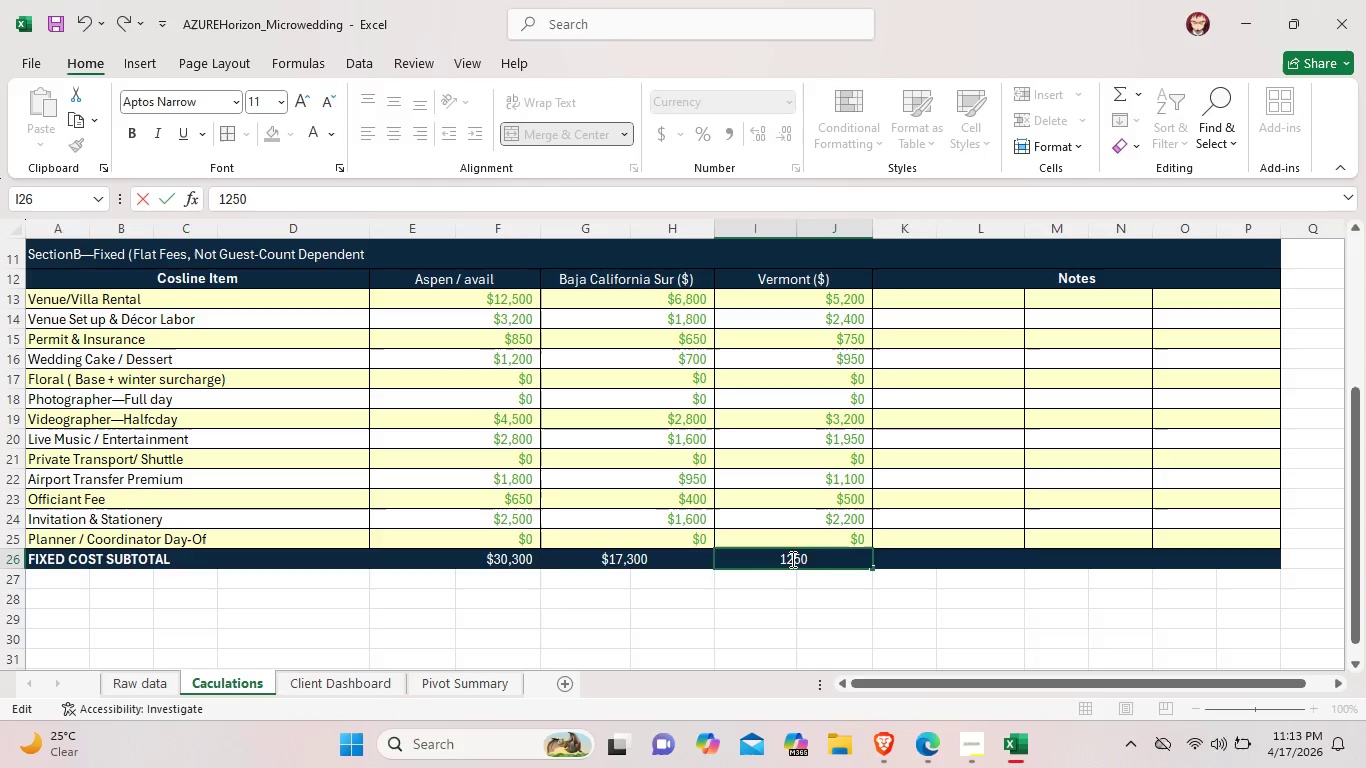 
key(8)
 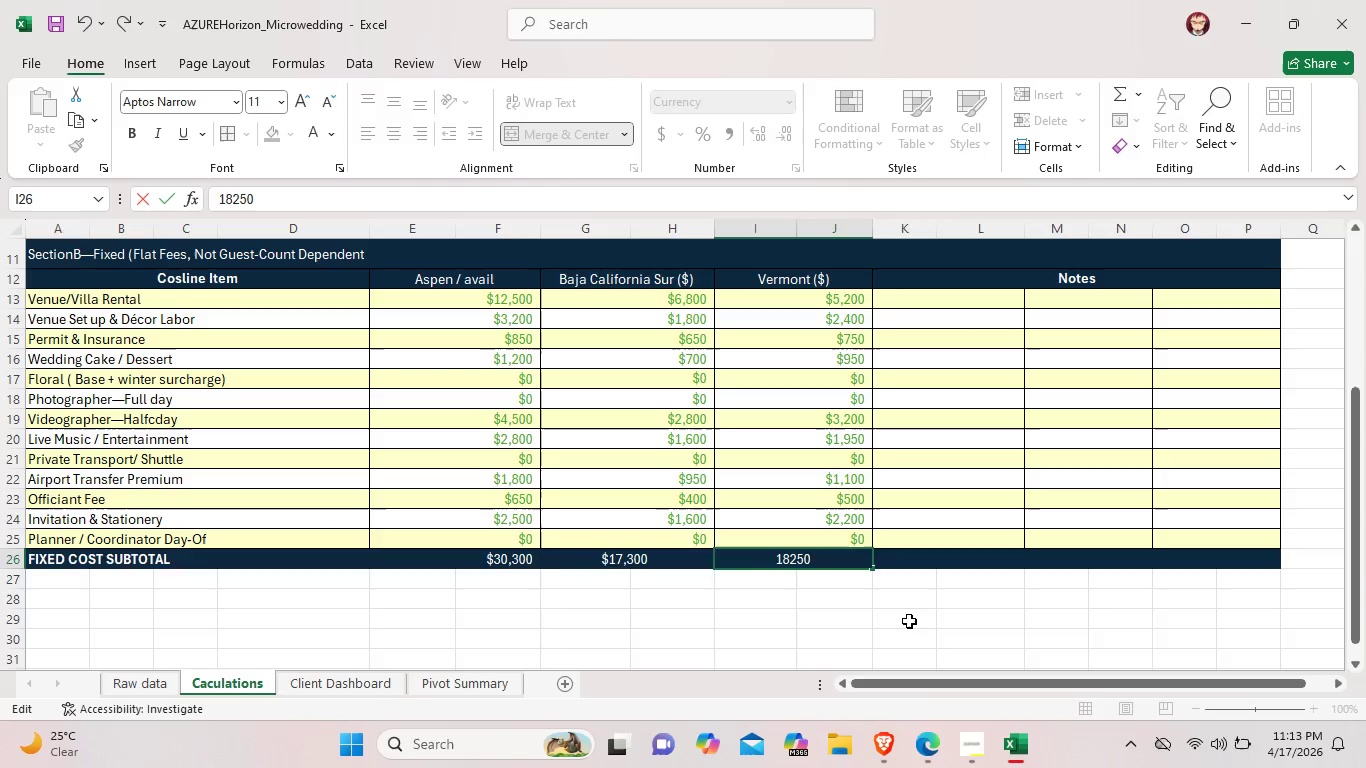 
left_click([909, 621])
 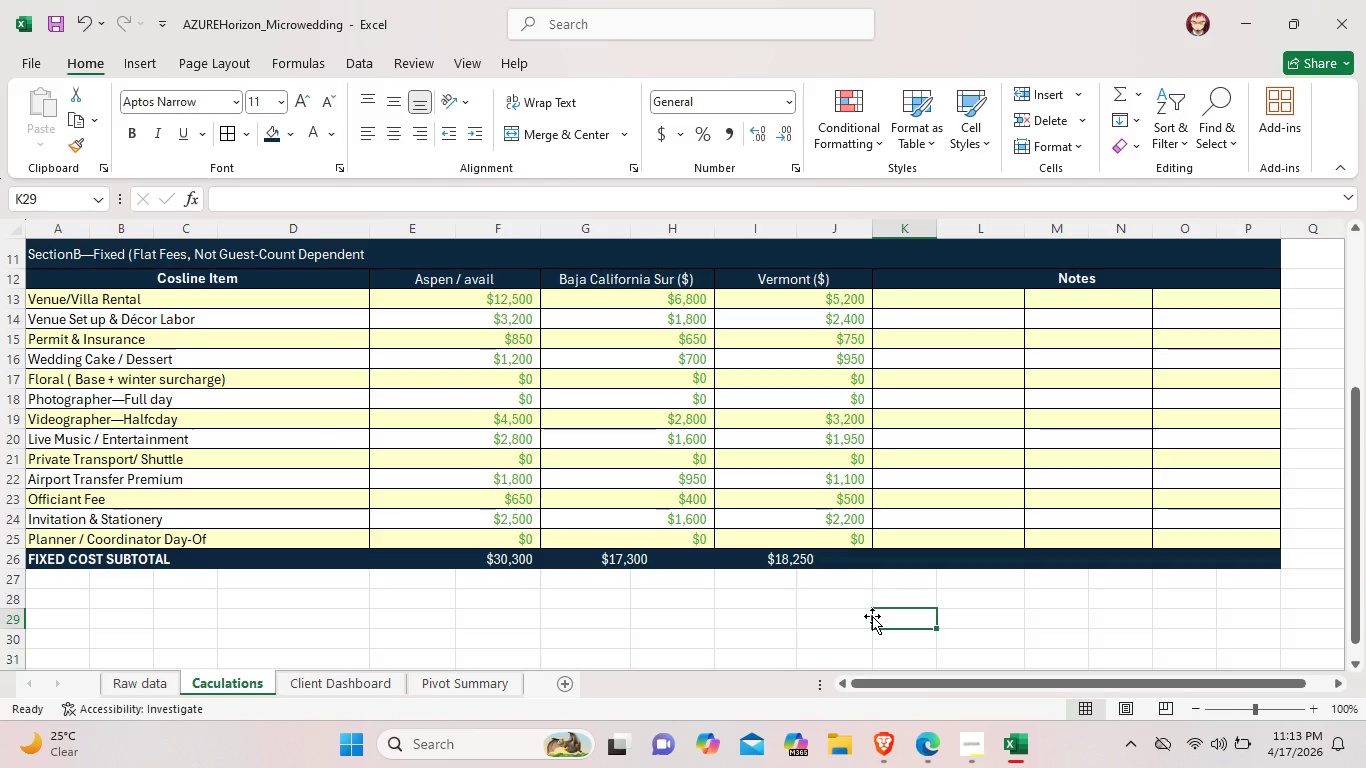 
wait(34.59)
 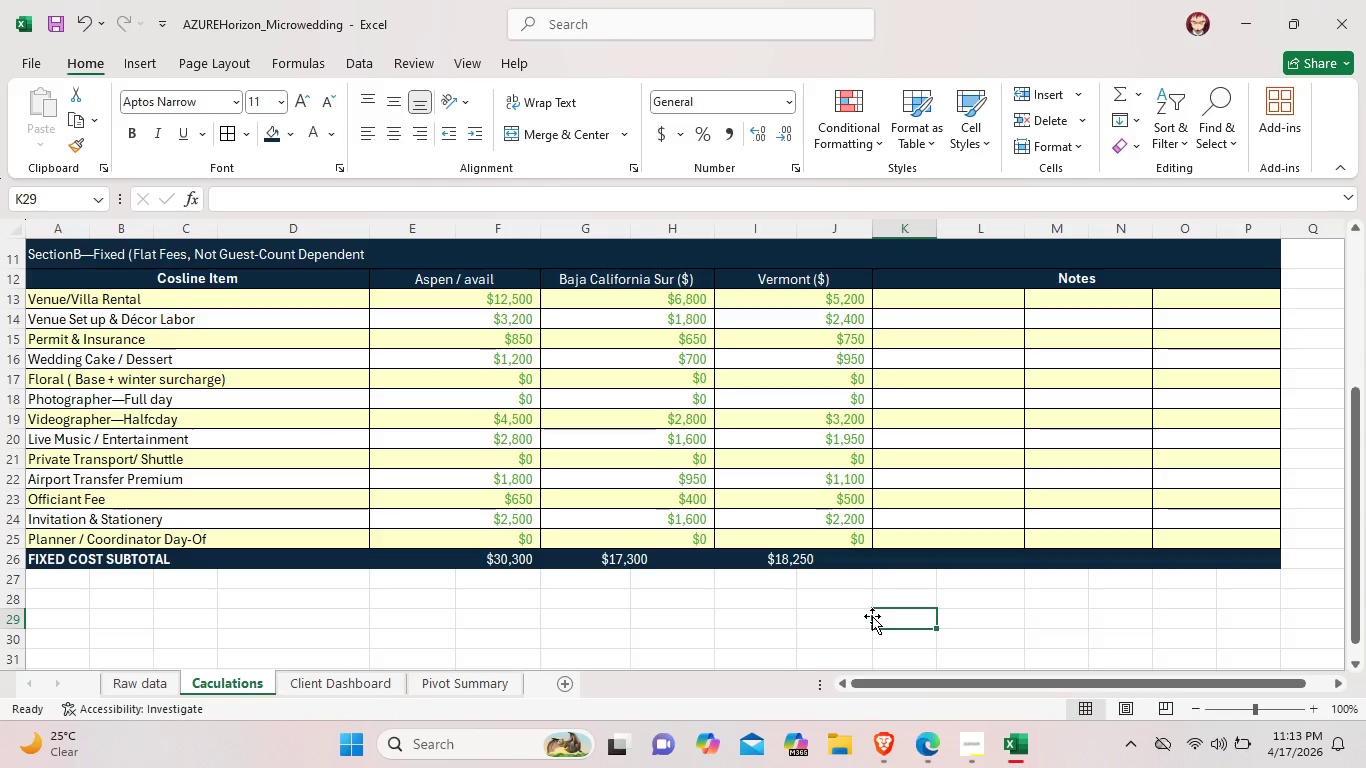 
left_click([841, 559])
 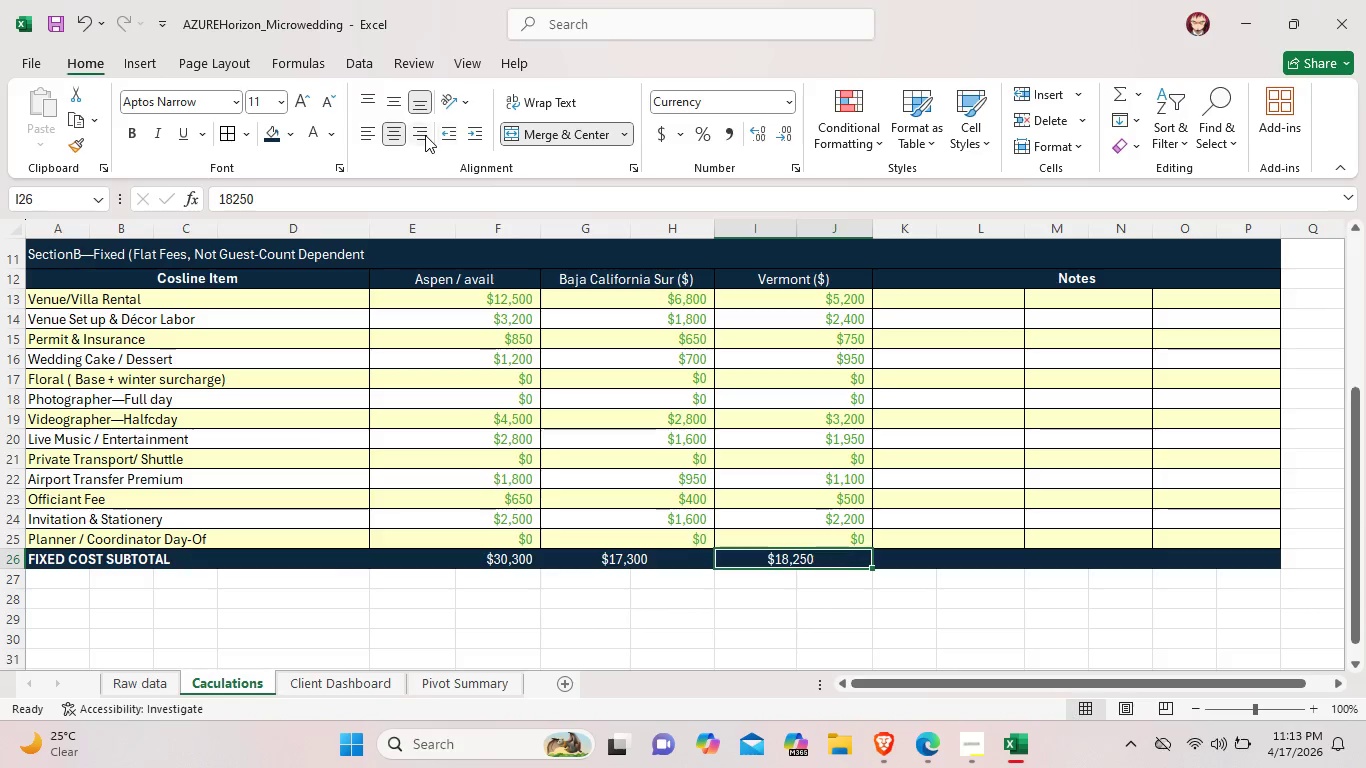 
left_click([424, 134])
 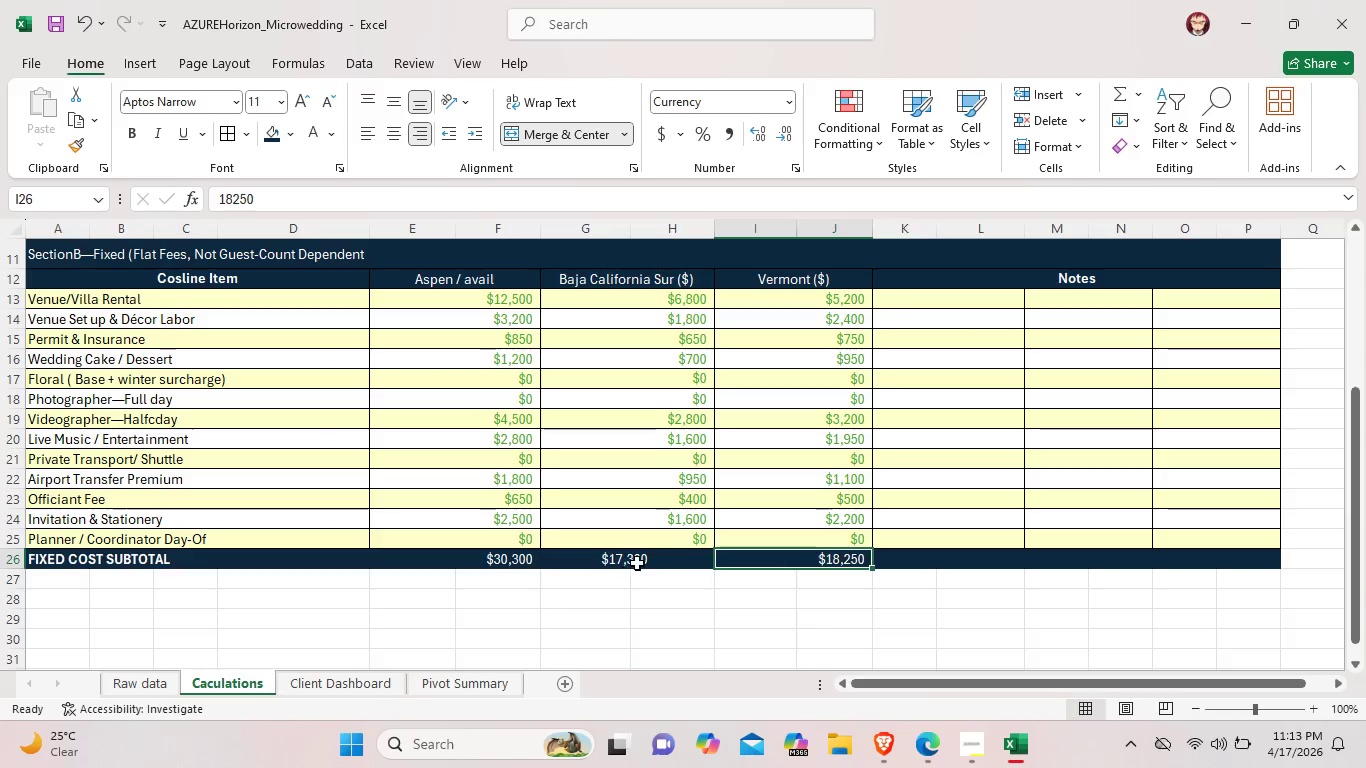 
left_click([638, 563])
 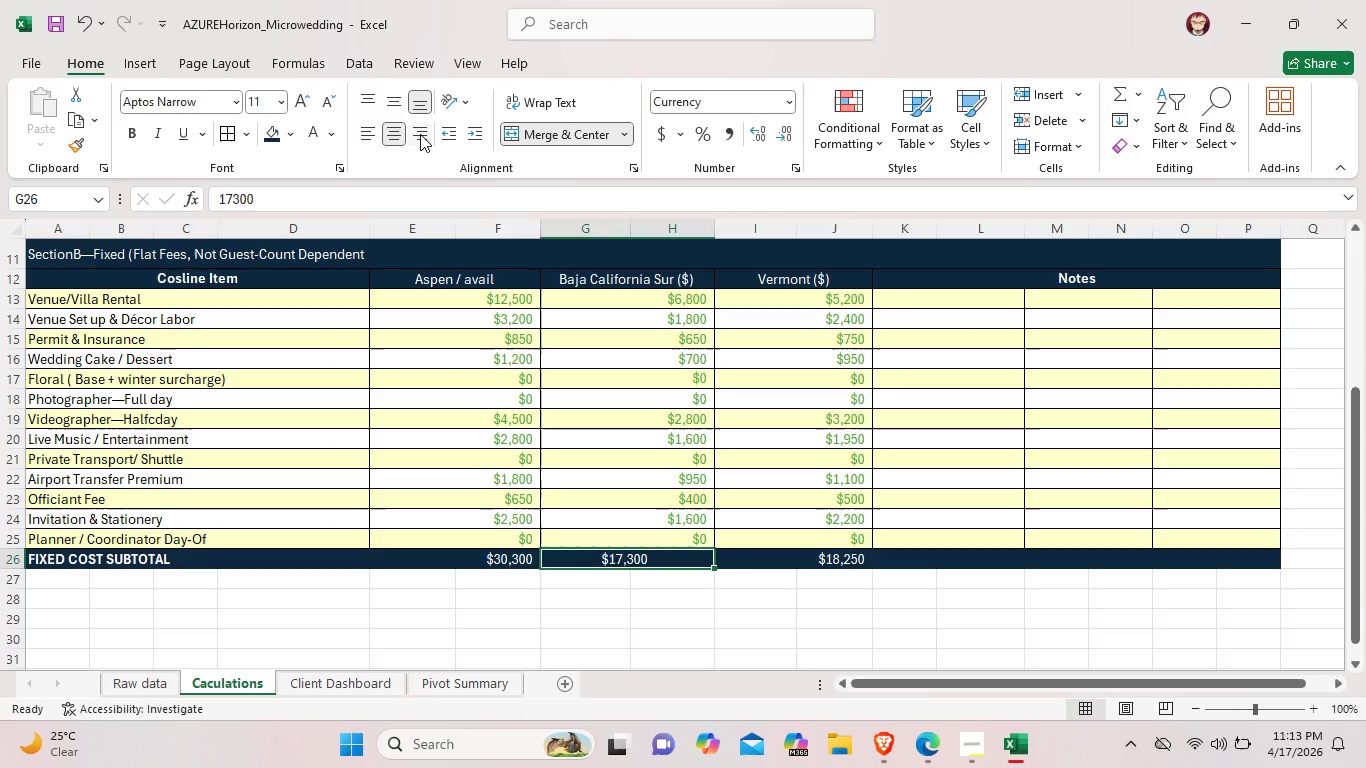 
left_click([420, 135])
 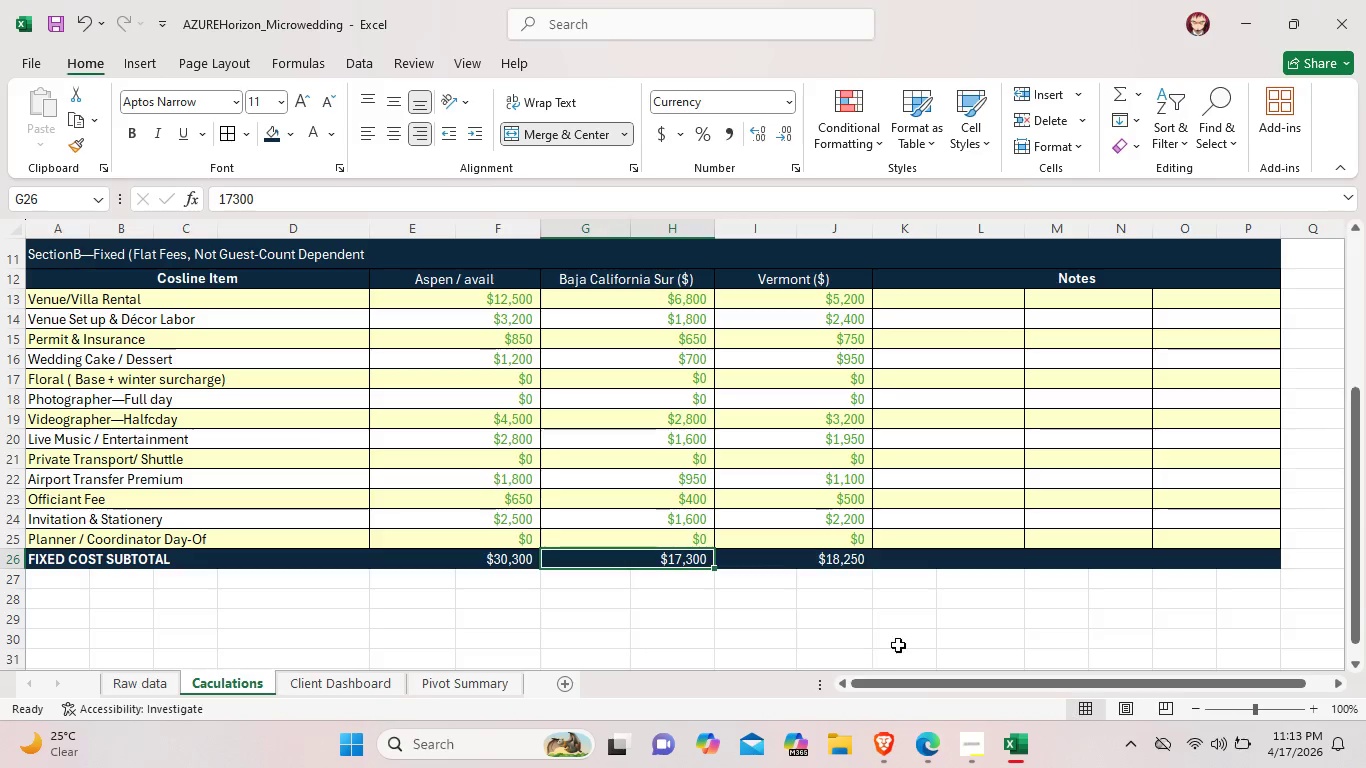 
left_click([913, 636])
 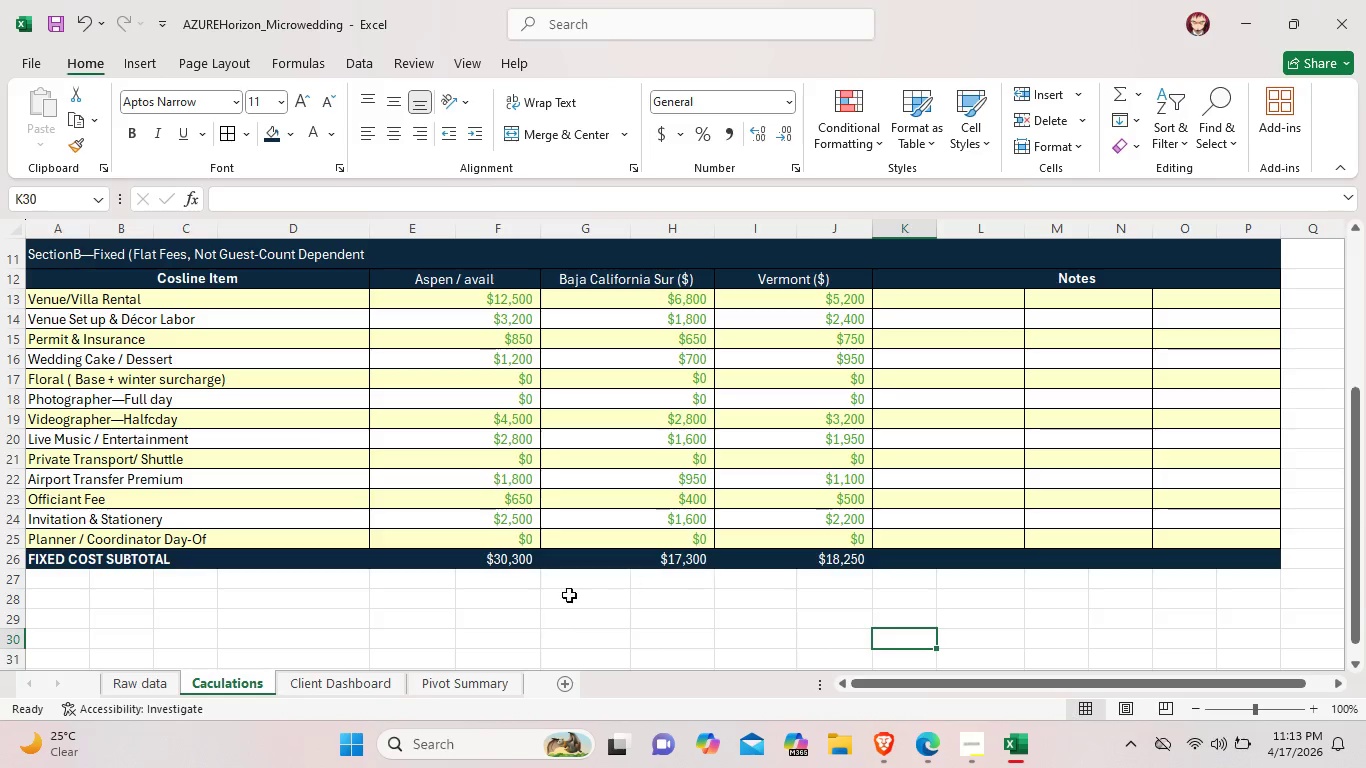 
scroll: coordinate [547, 606], scroll_direction: down, amount: 2.0
 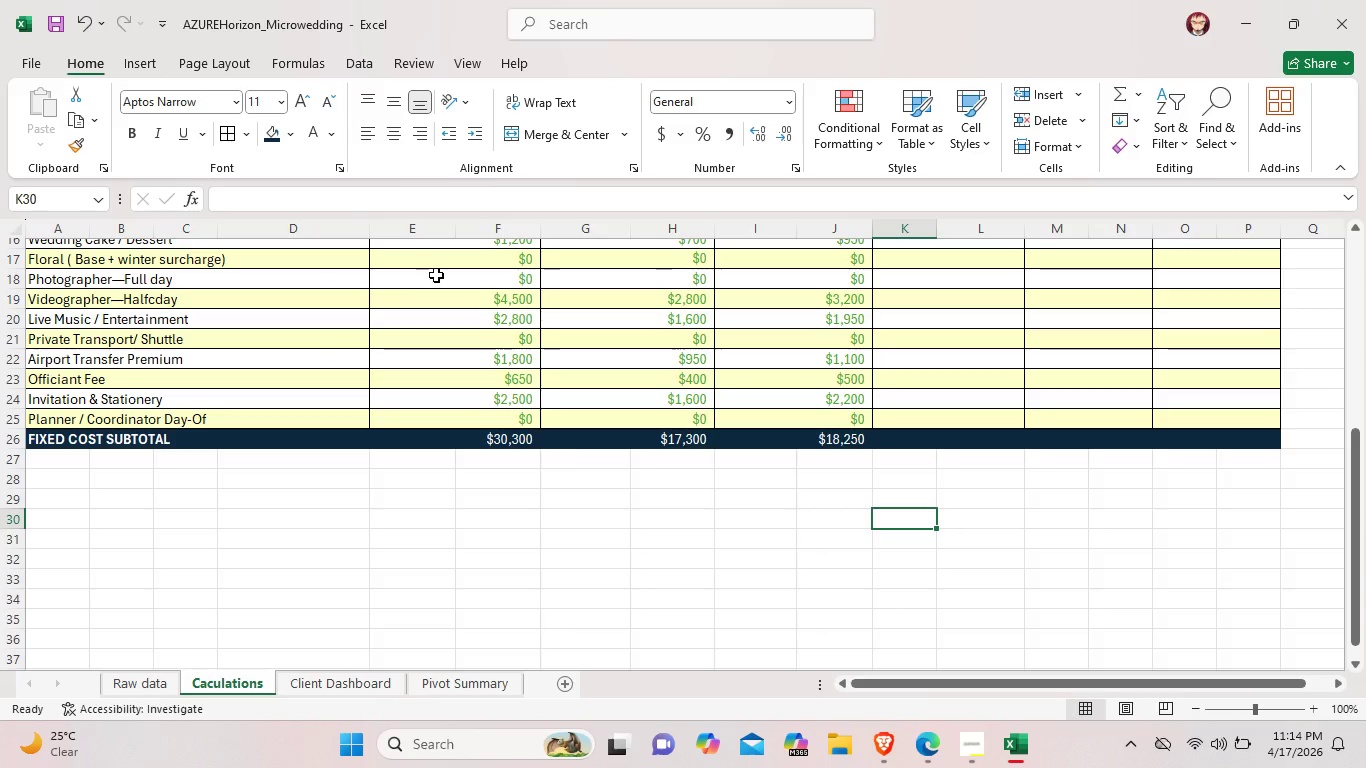 
wait(15.46)
 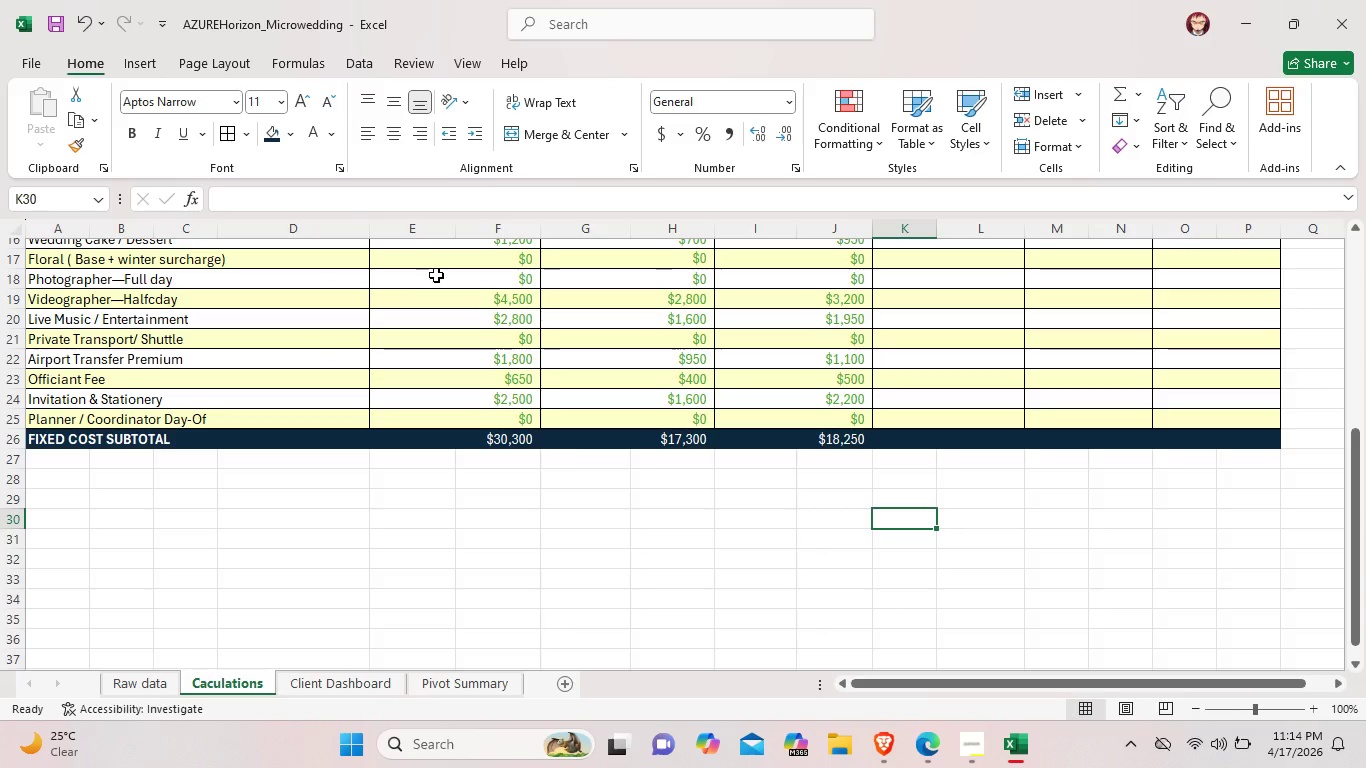 
left_click_drag(start_coordinate=[1229, 439], to_coordinate=[934, 440])
 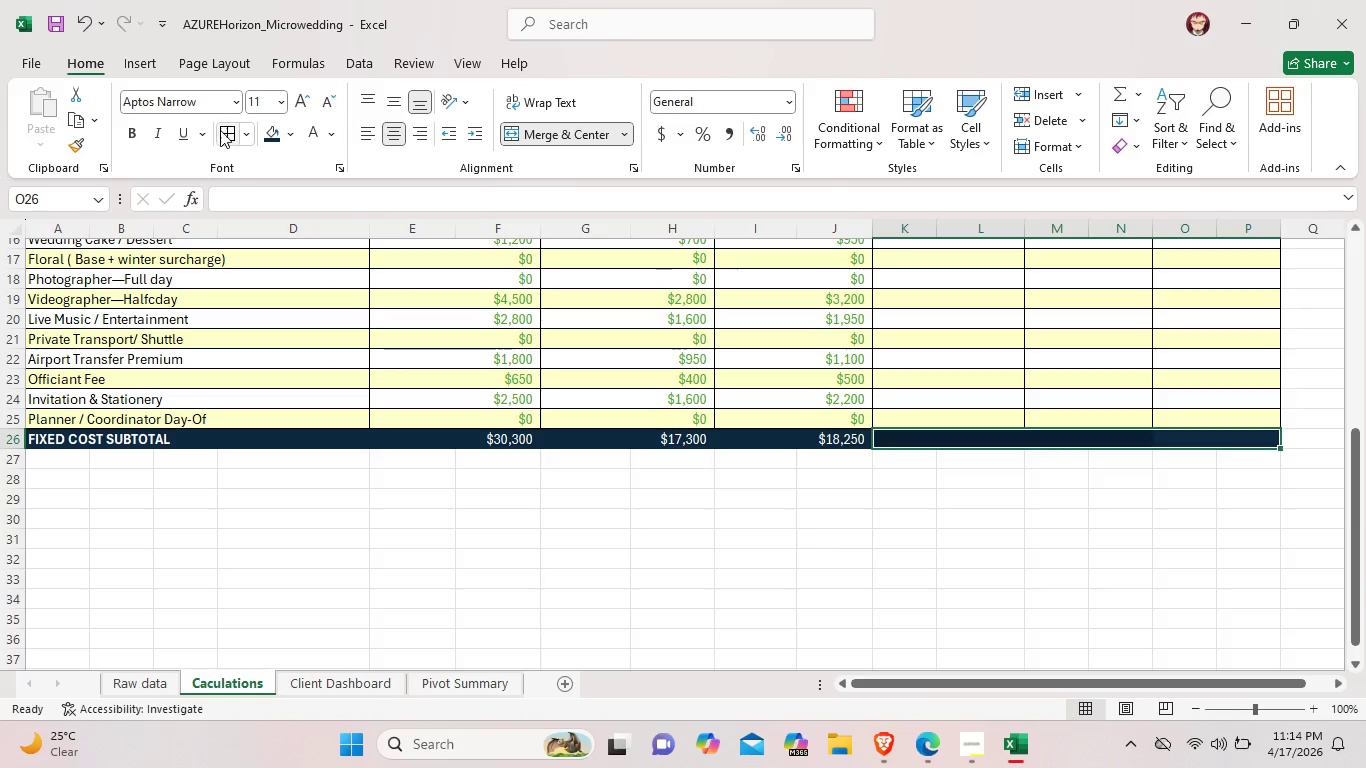 
left_click([220, 130])
 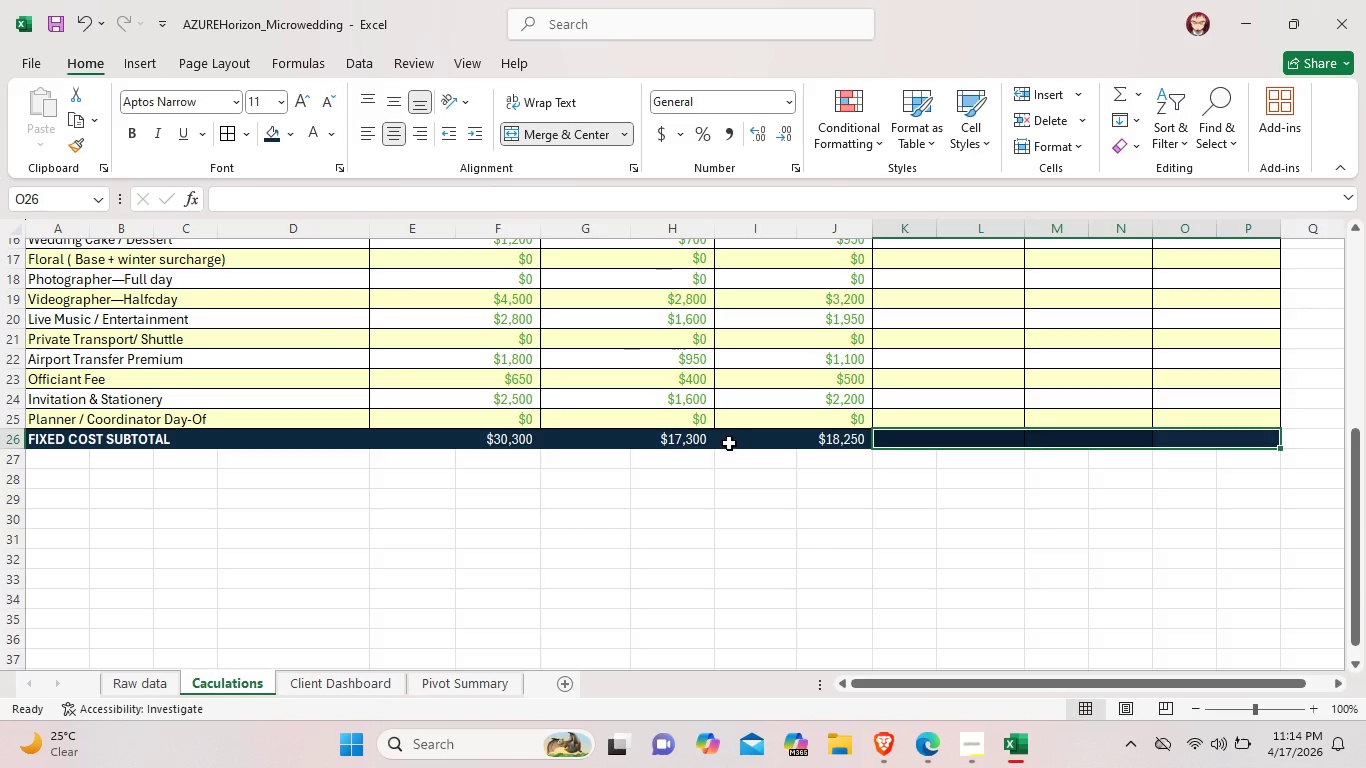 
left_click_drag(start_coordinate=[729, 443], to_coordinate=[774, 442])
 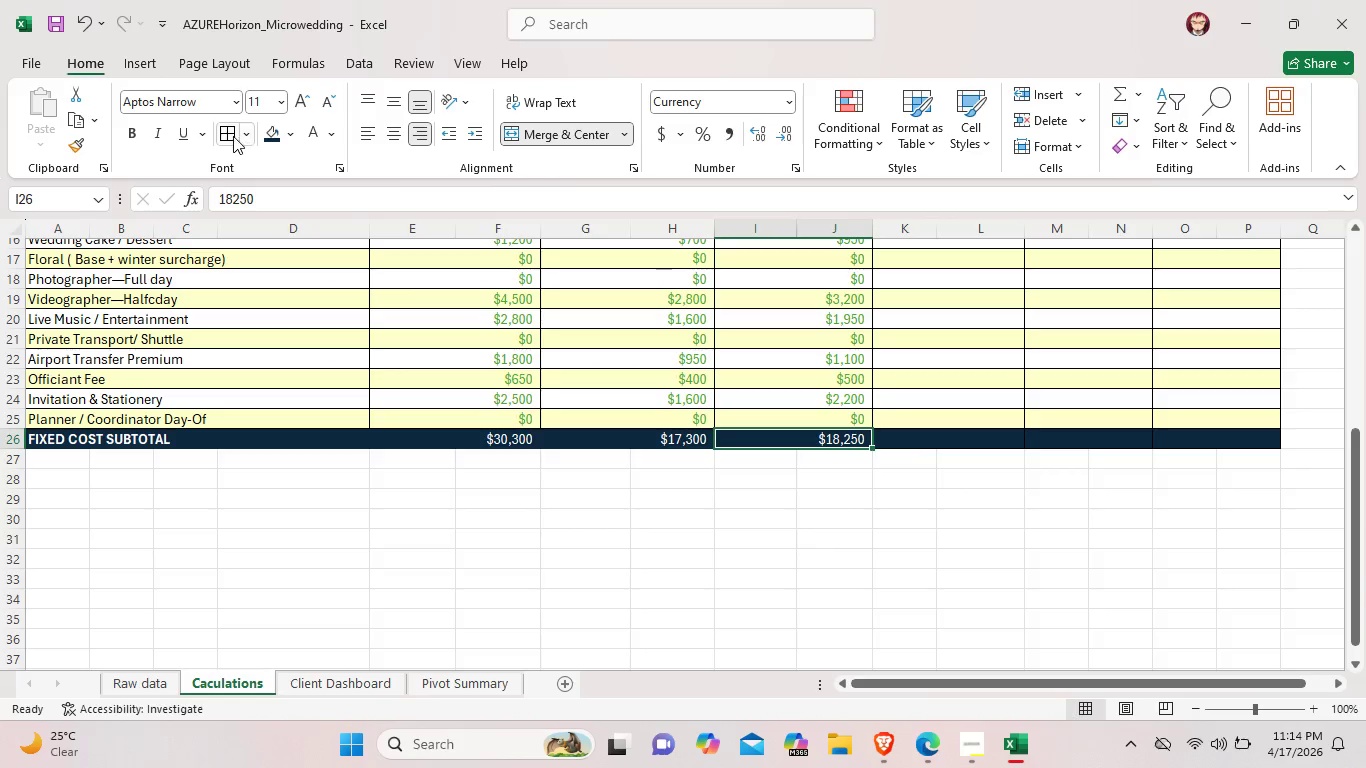 
left_click([228, 136])
 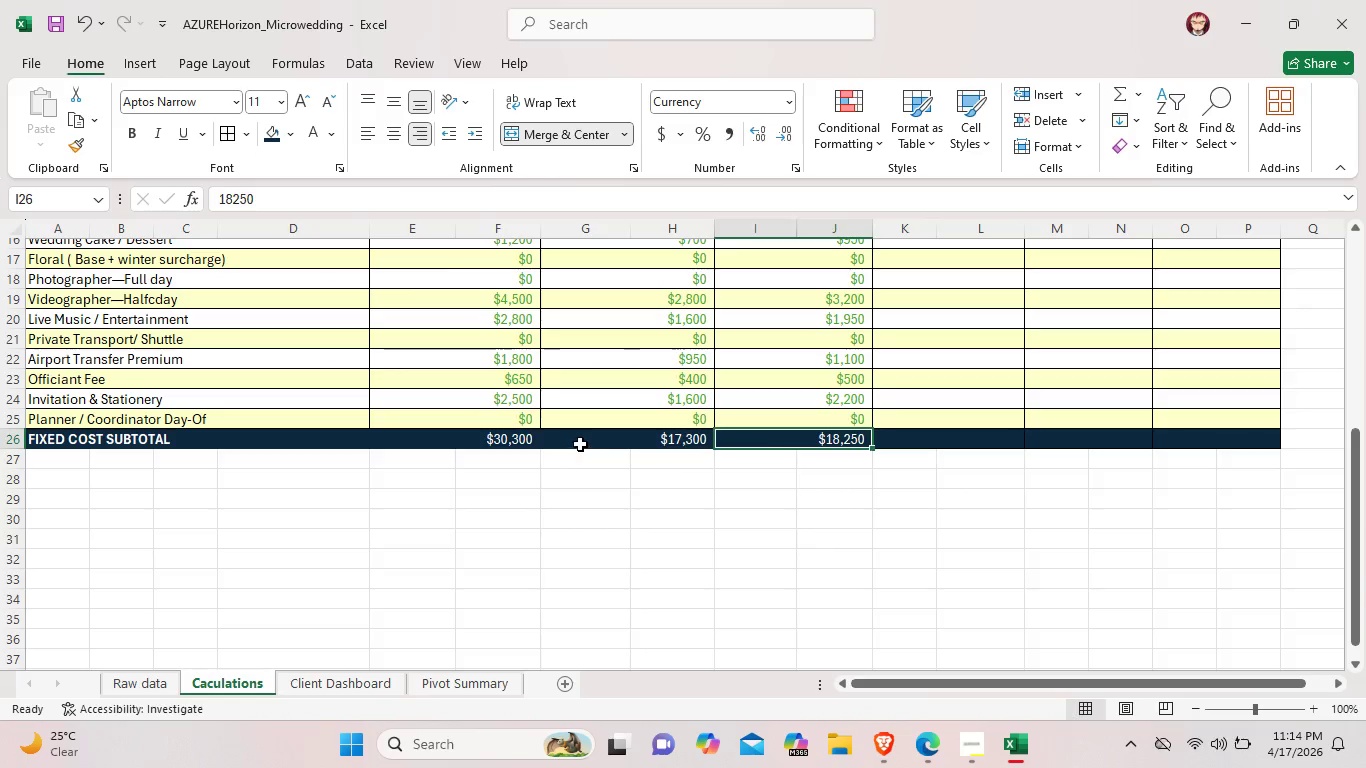 
left_click([580, 444])
 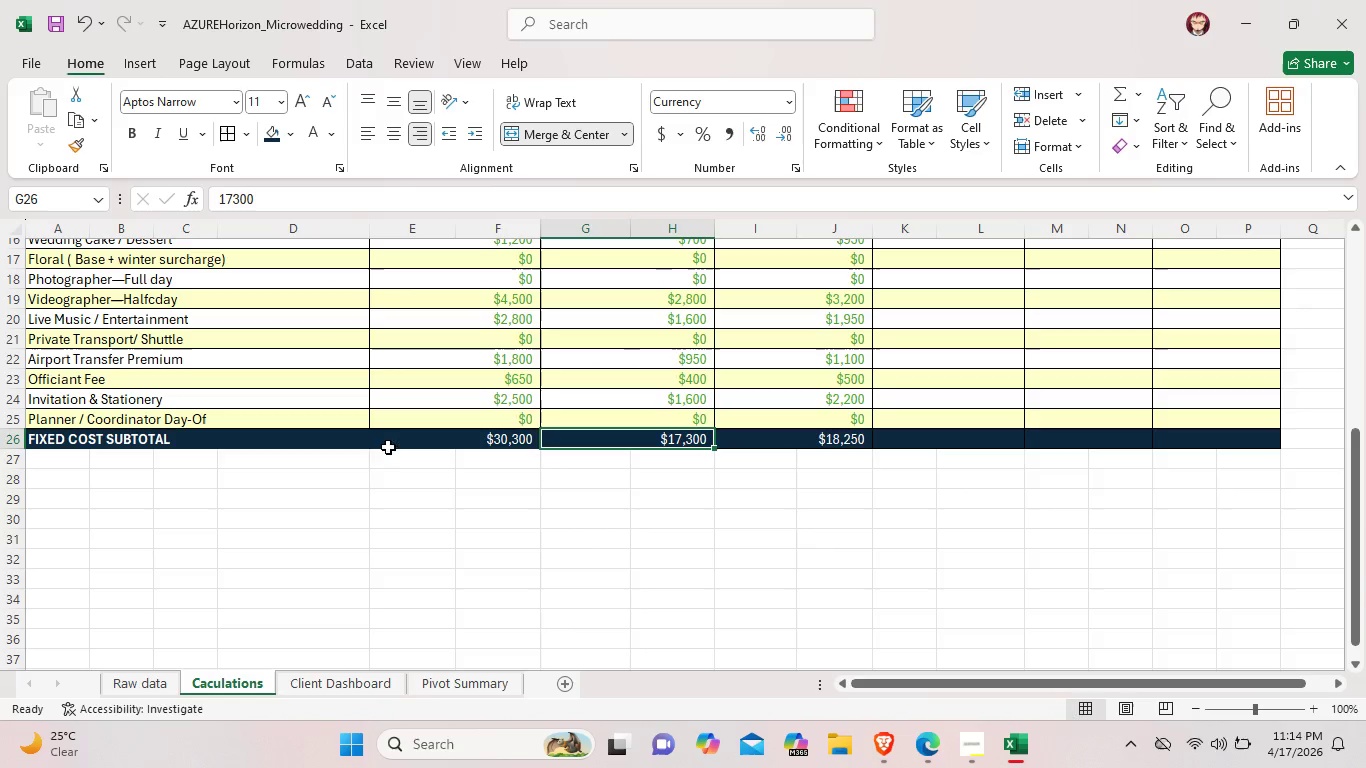 
left_click([408, 445])
 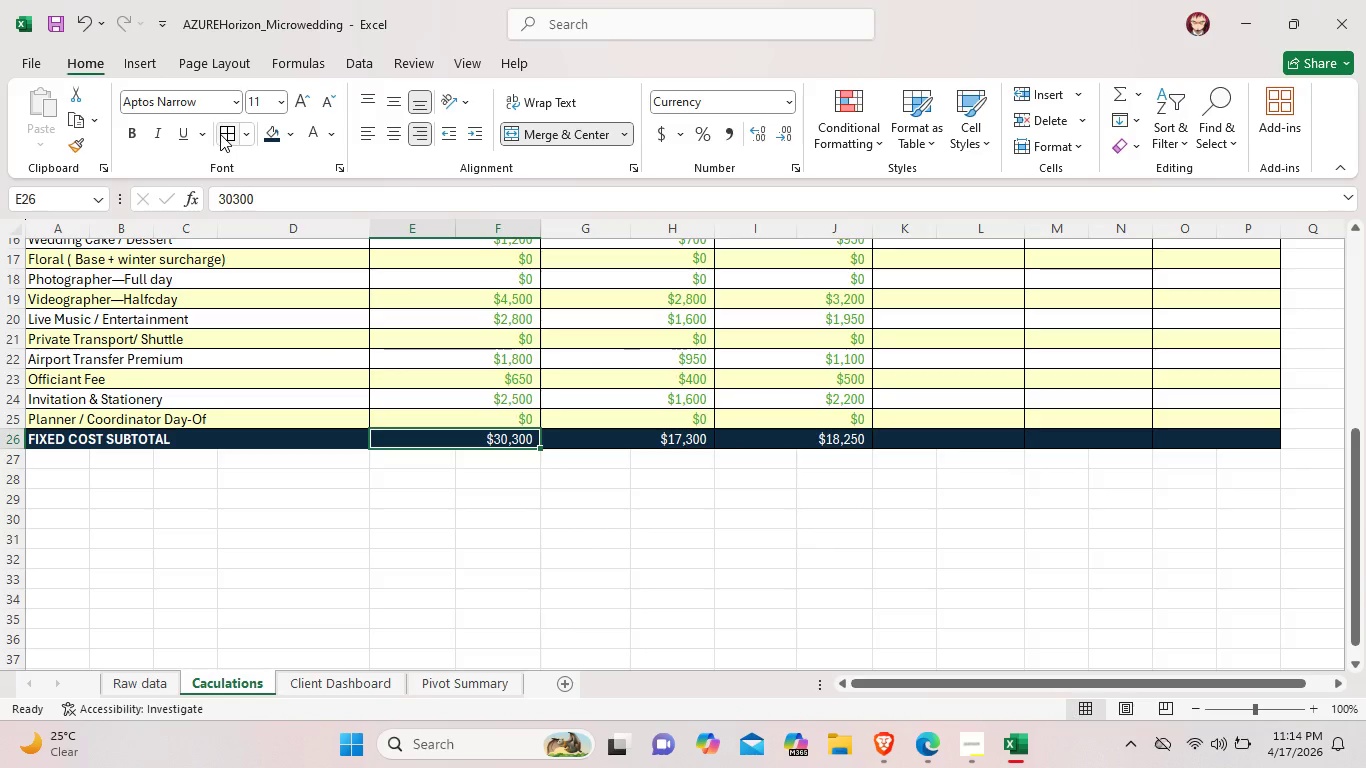 
left_click([220, 134])
 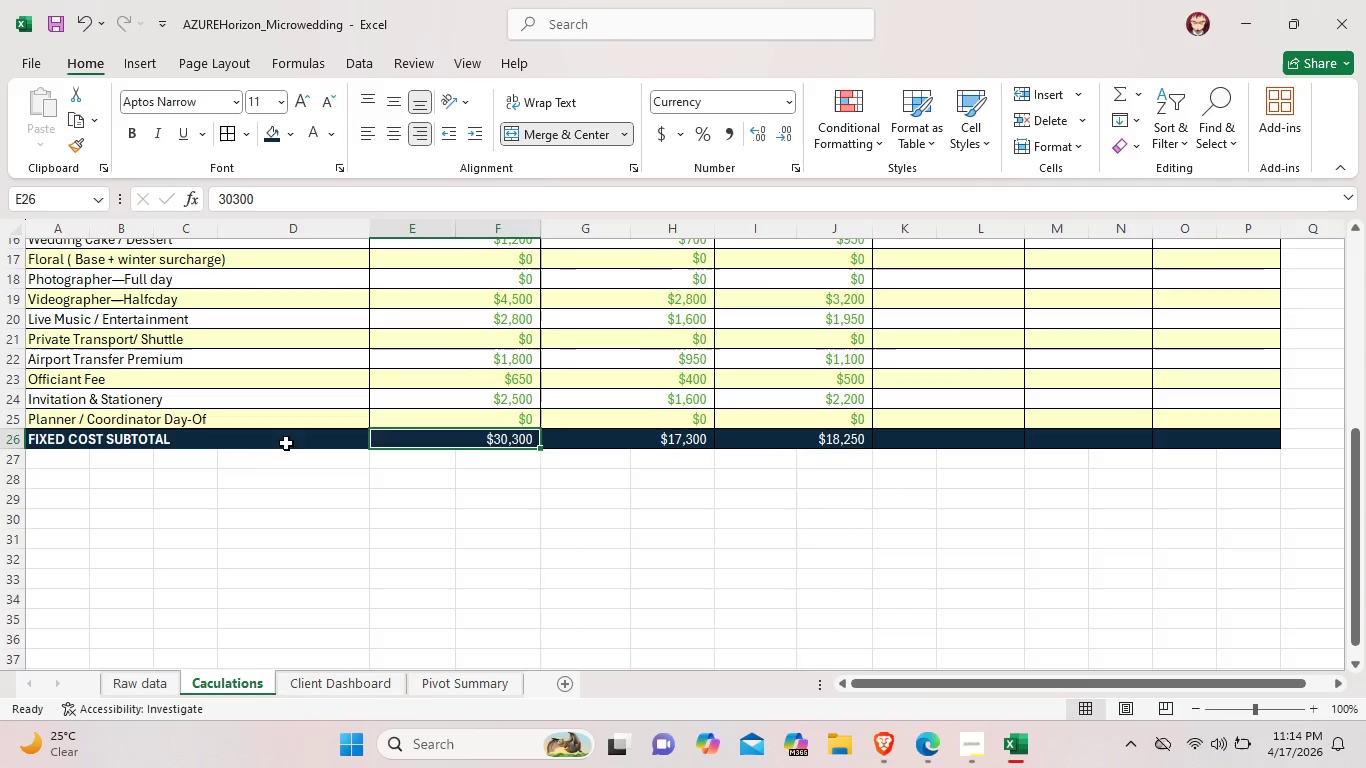 
left_click([286, 443])
 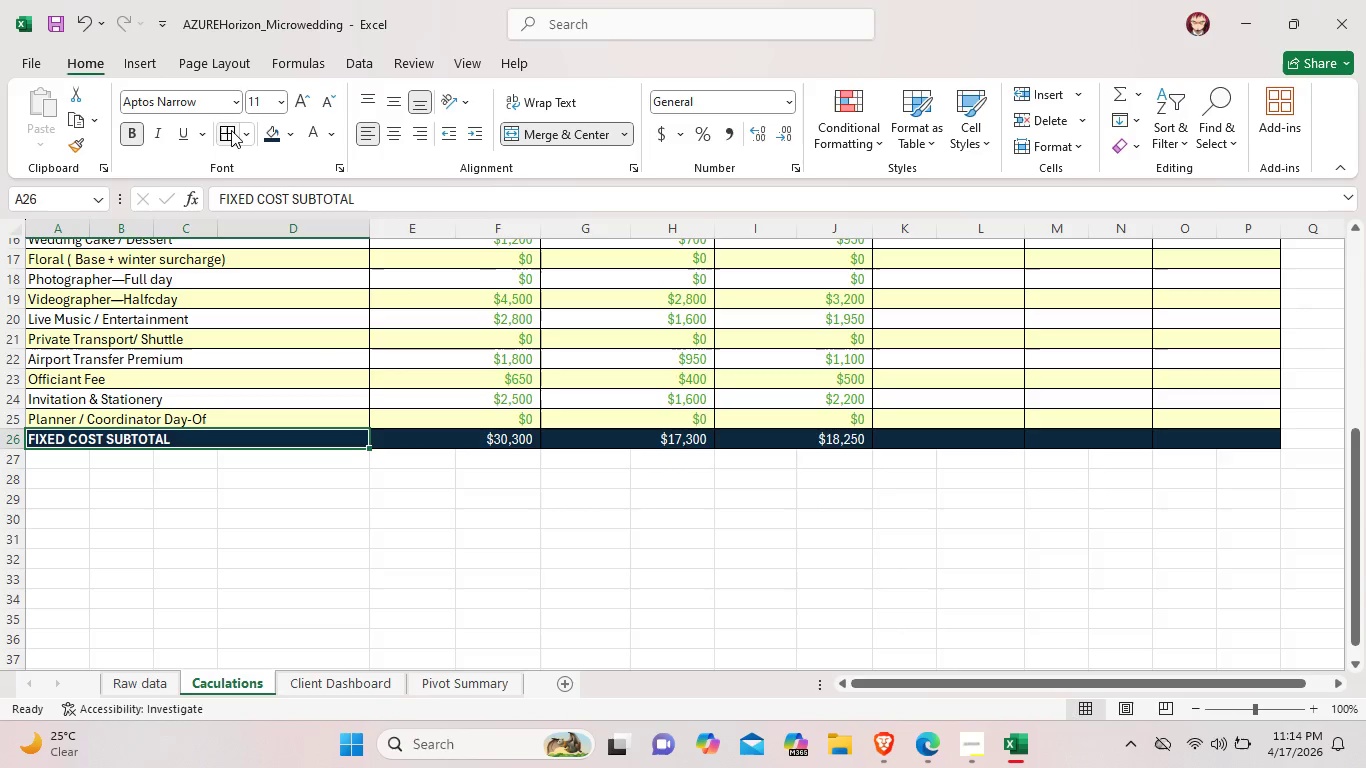 
left_click([231, 130])
 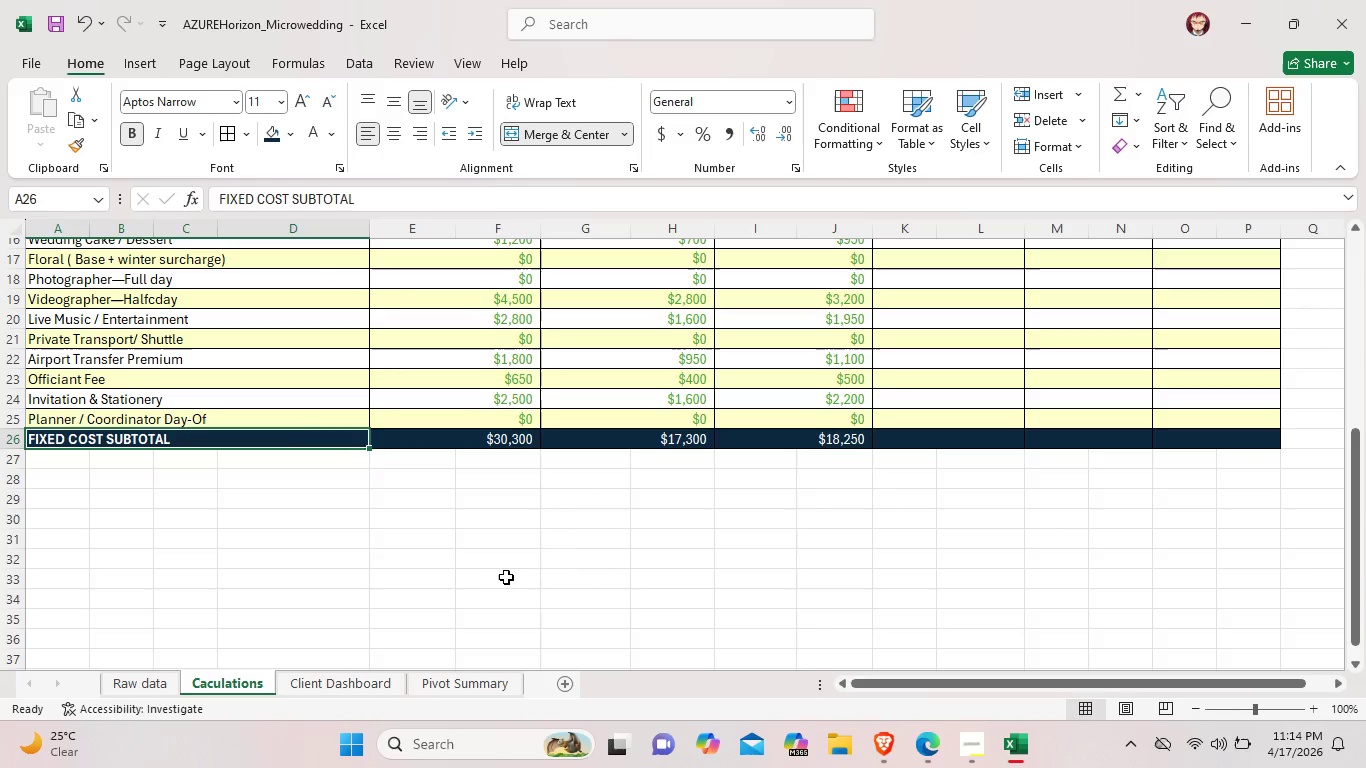 
left_click([507, 575])
 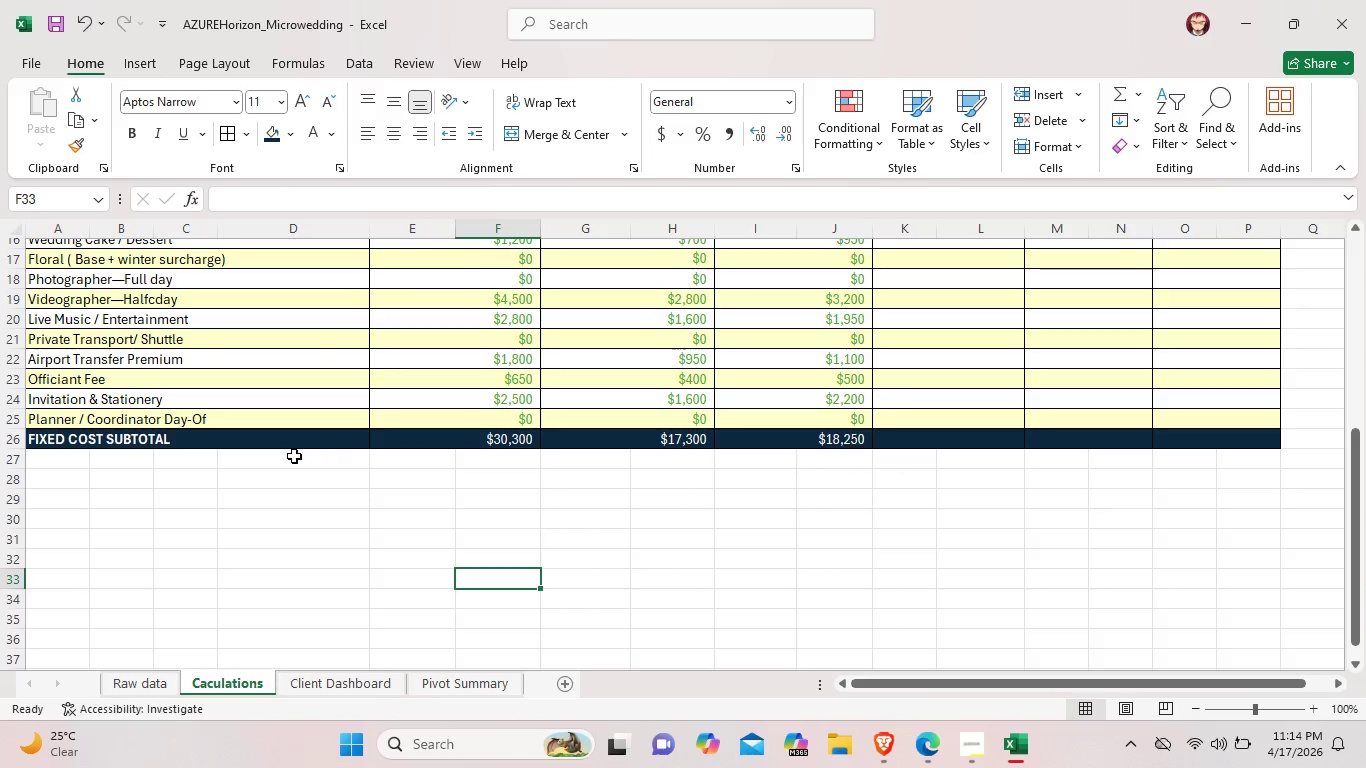 
left_click([284, 456])
 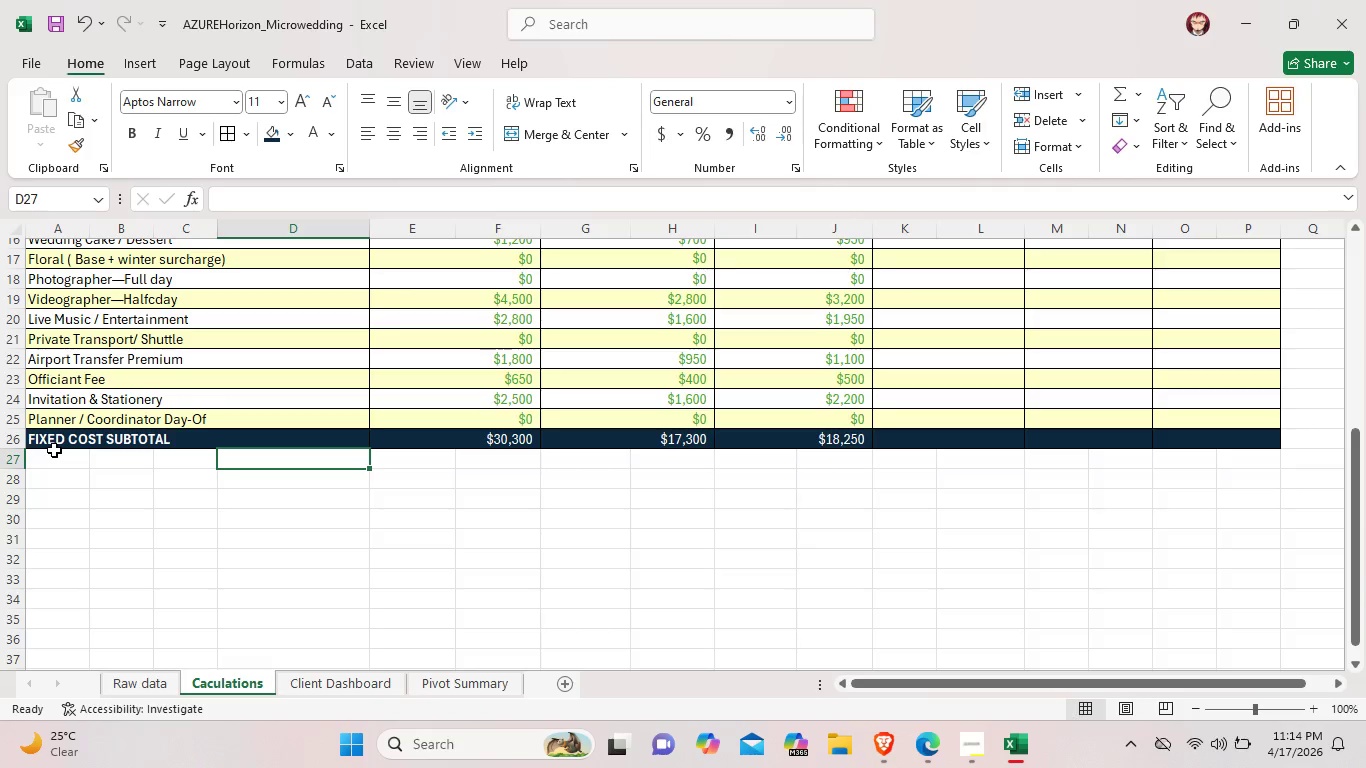 
wait(11.36)
 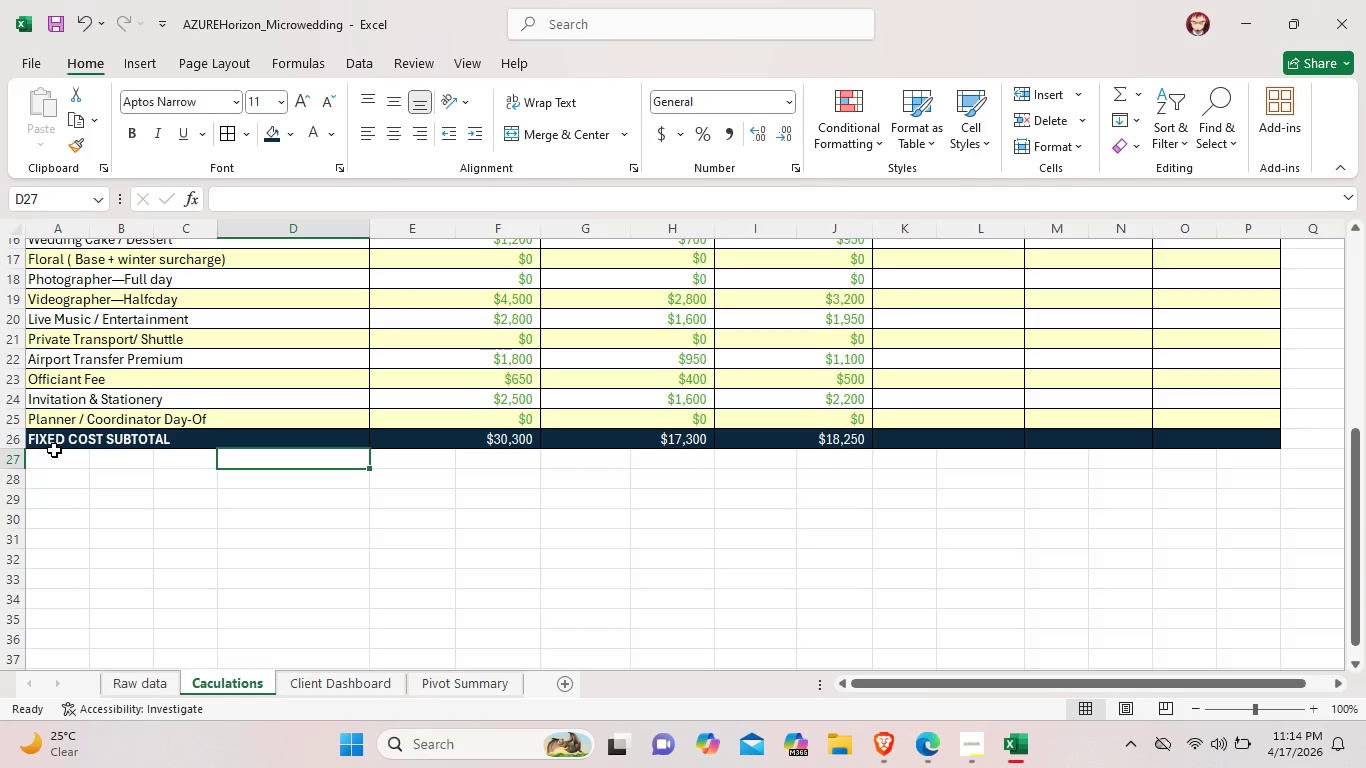 
left_click_drag(start_coordinate=[48, 462], to_coordinate=[1255, 456])
 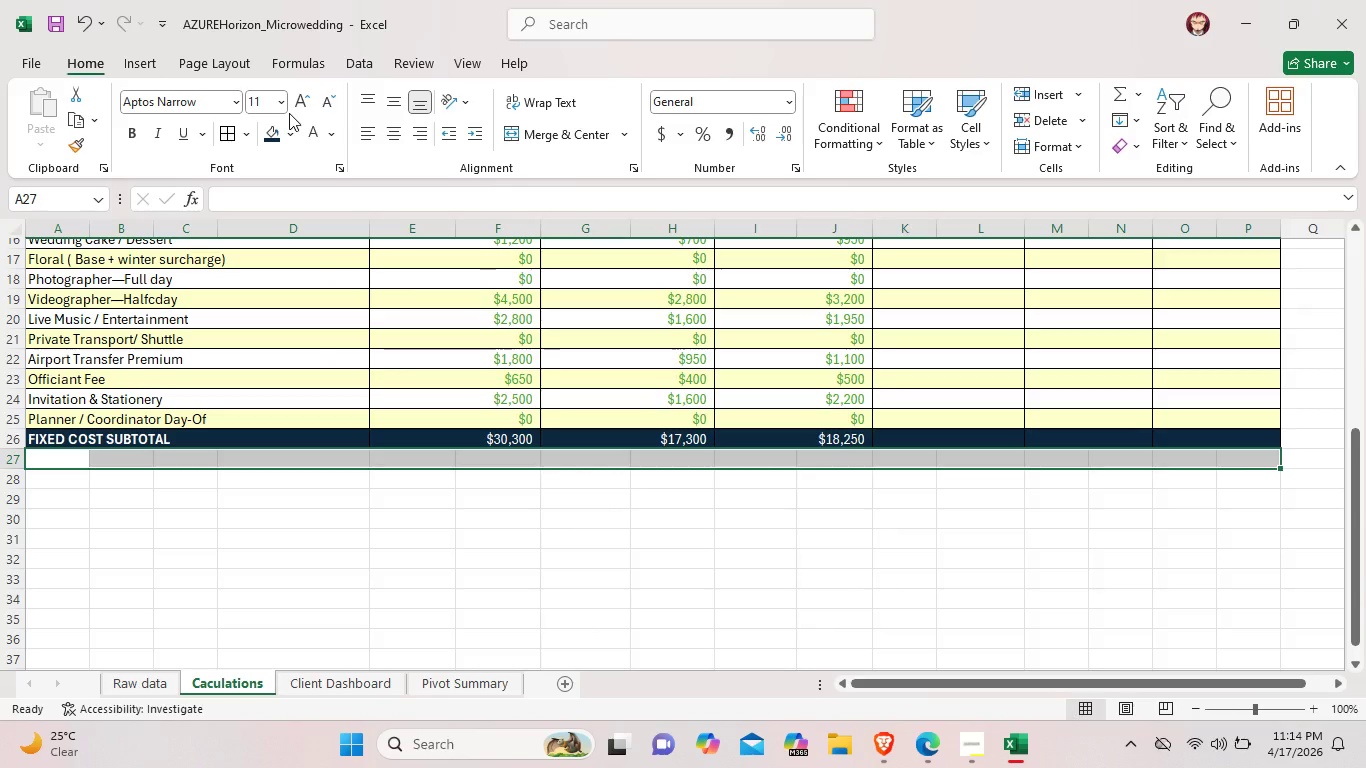 
wait(18.19)
 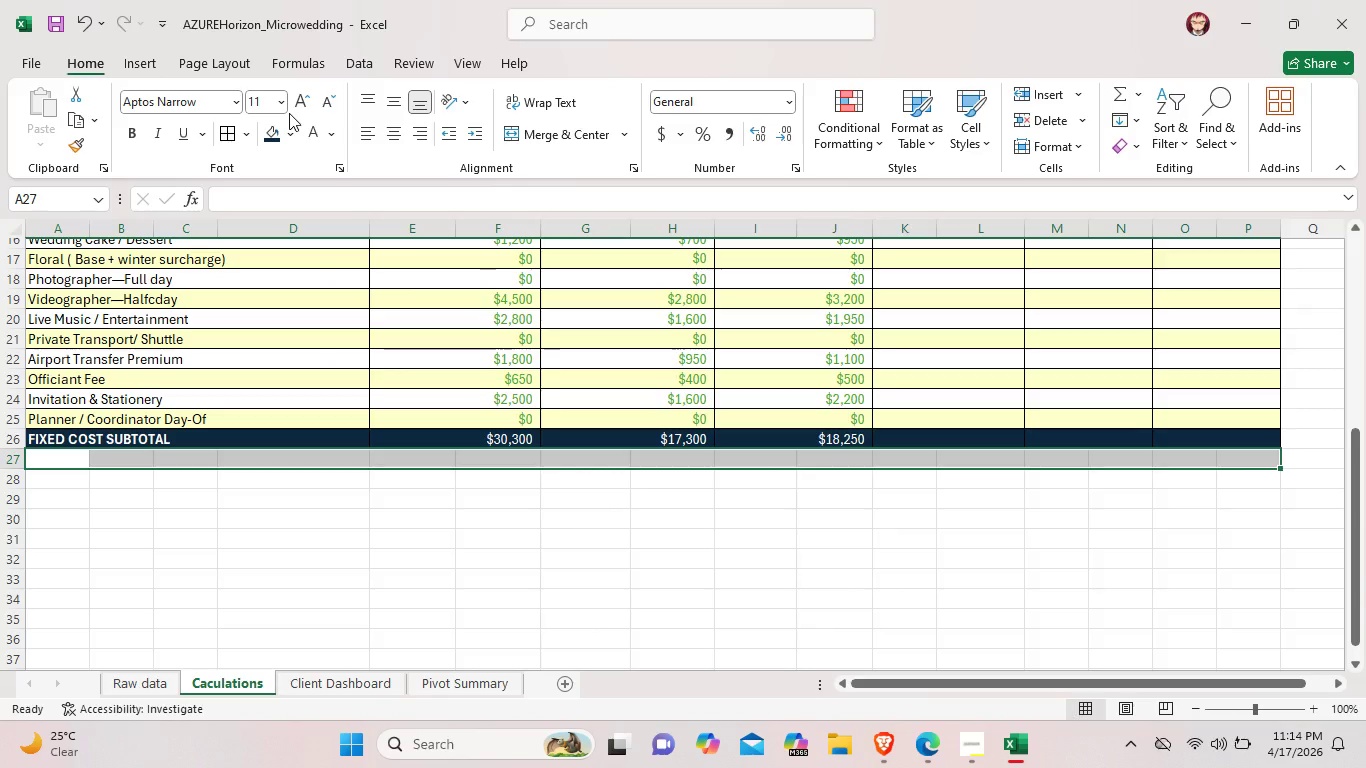 
left_click([288, 139])
 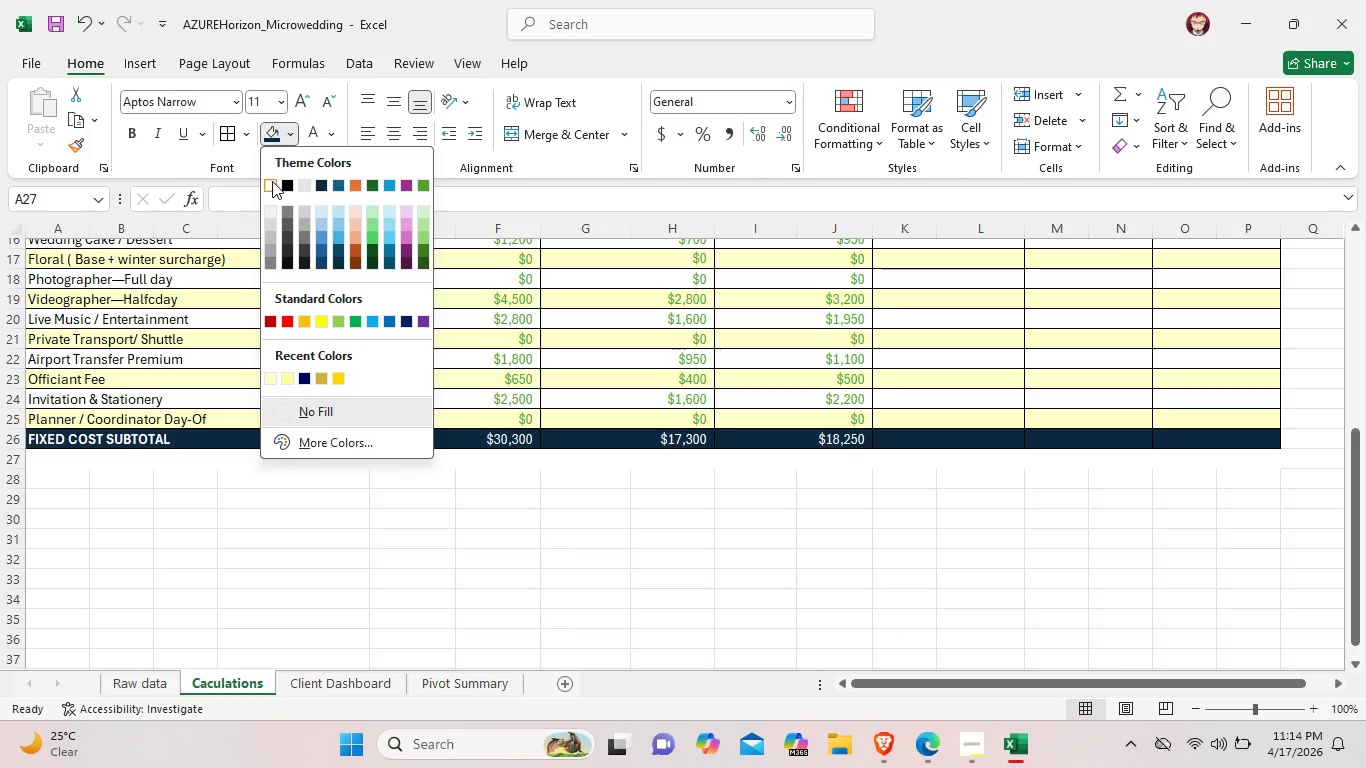 
left_click([272, 181])
 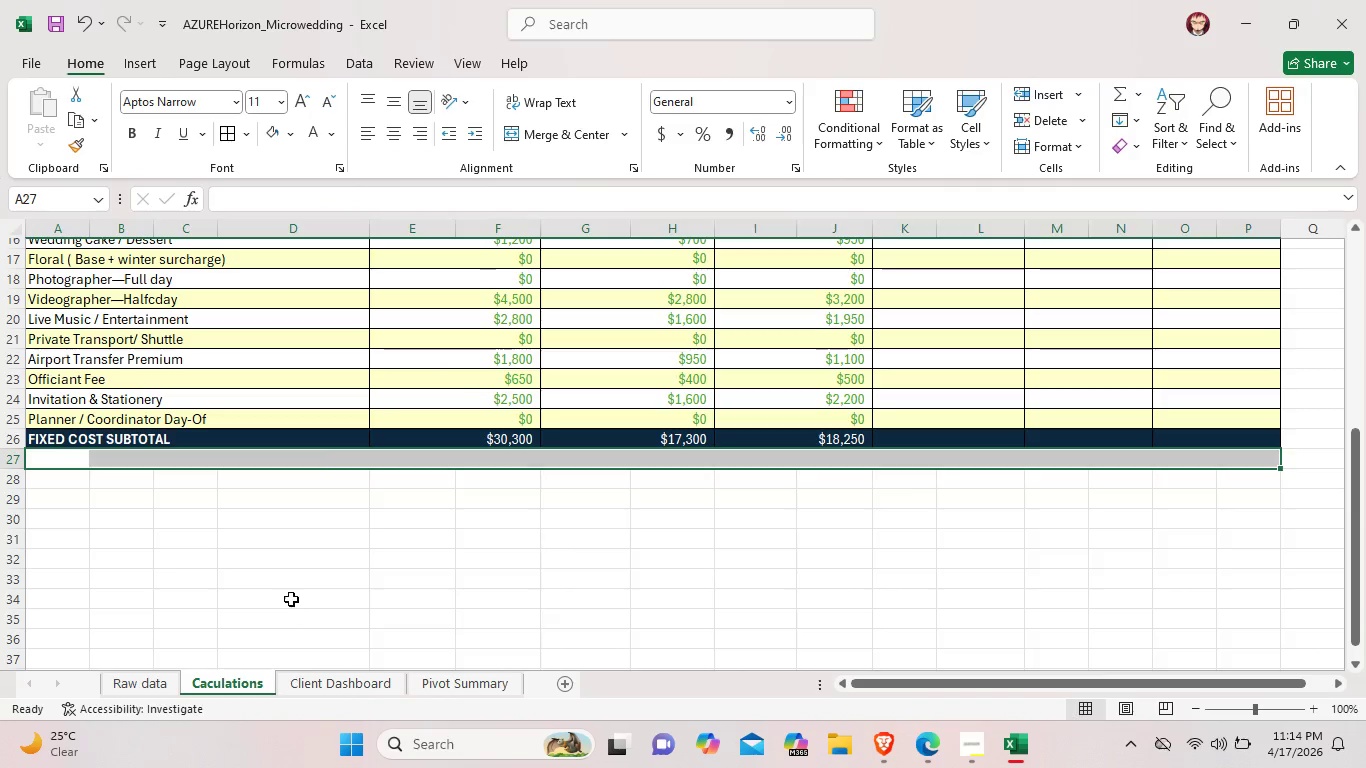 
left_click([291, 599])
 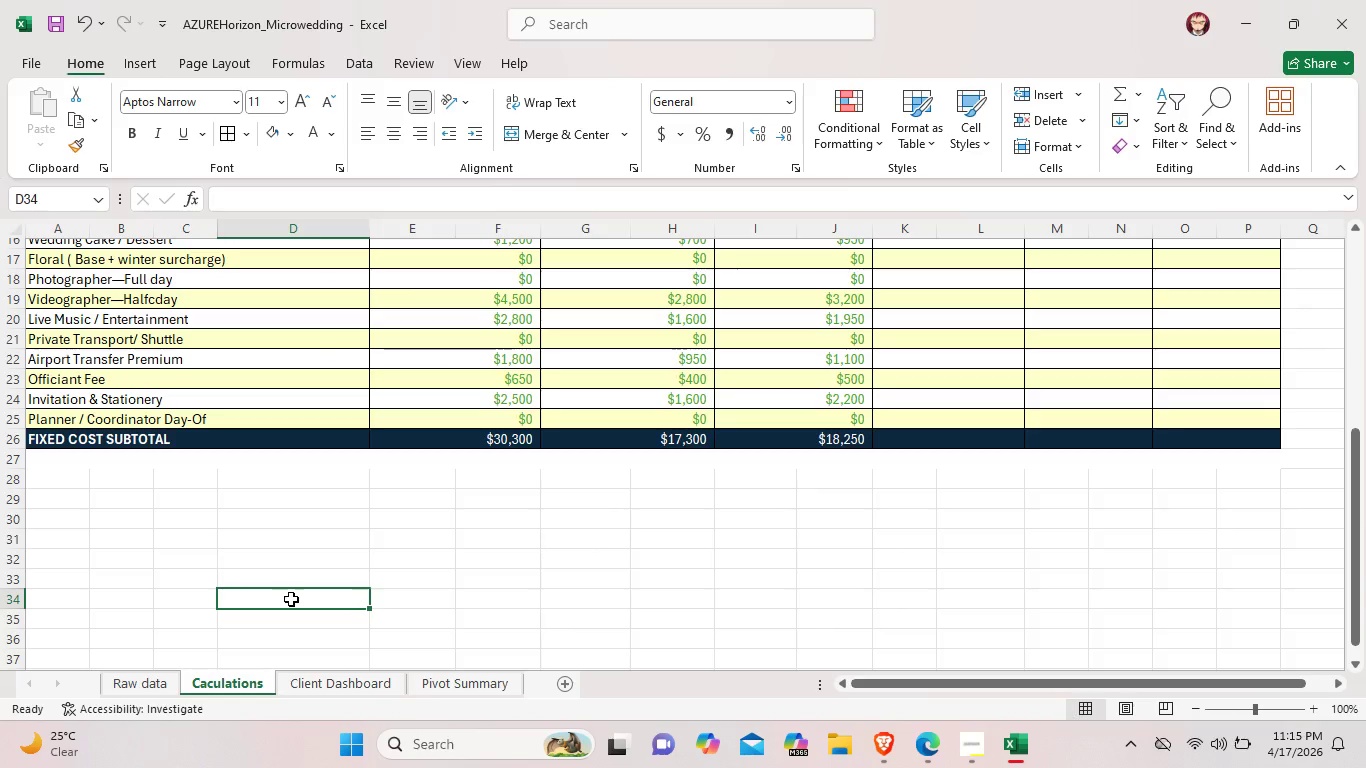 
left_click_drag(start_coordinate=[60, 479], to_coordinate=[1249, 487])
 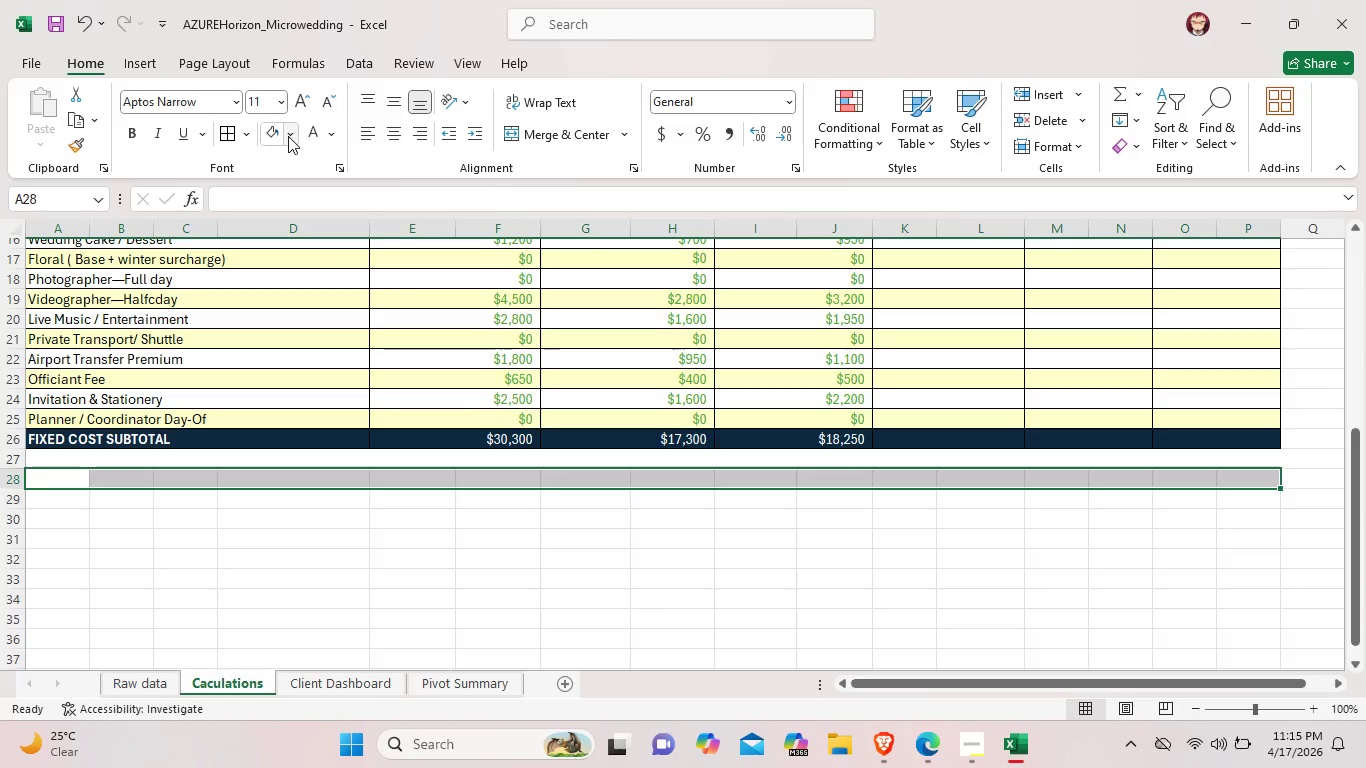 
left_click([288, 136])
 